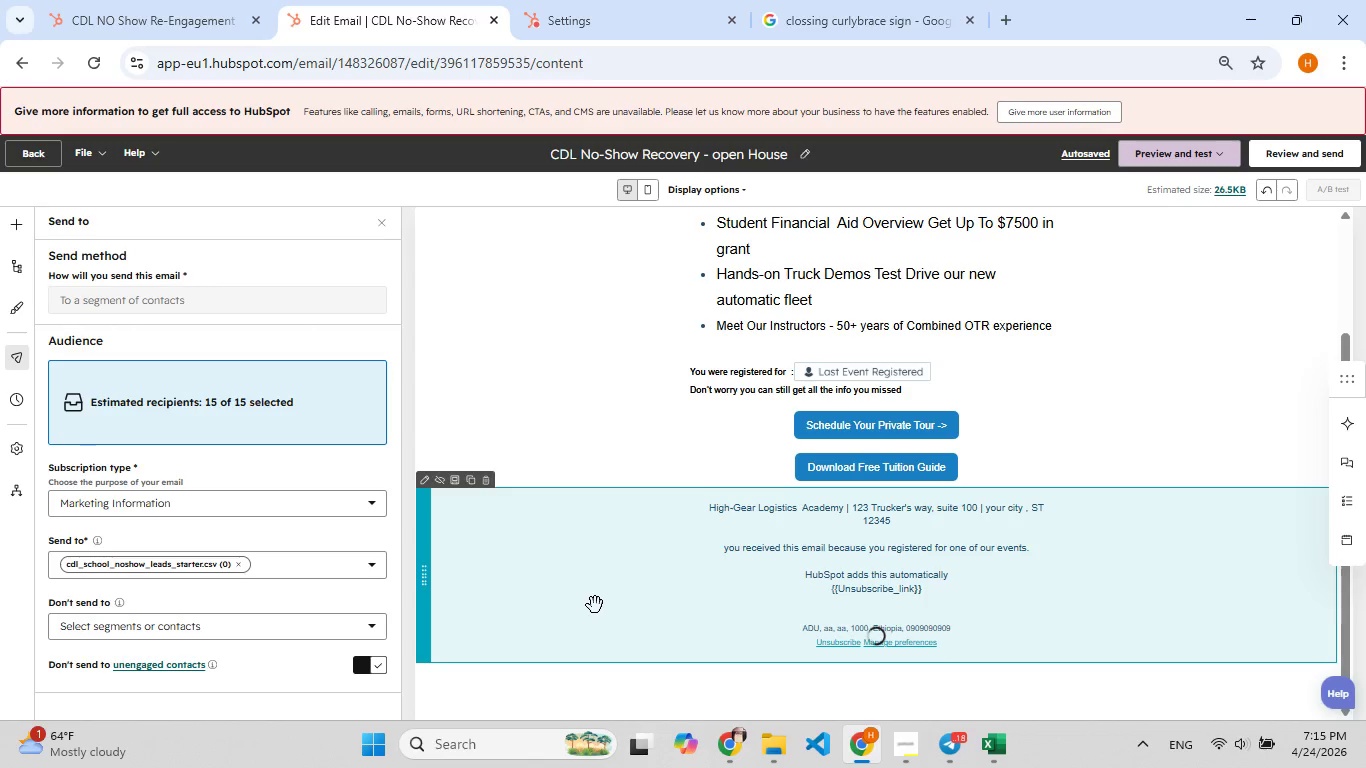 
left_click([595, 605])
 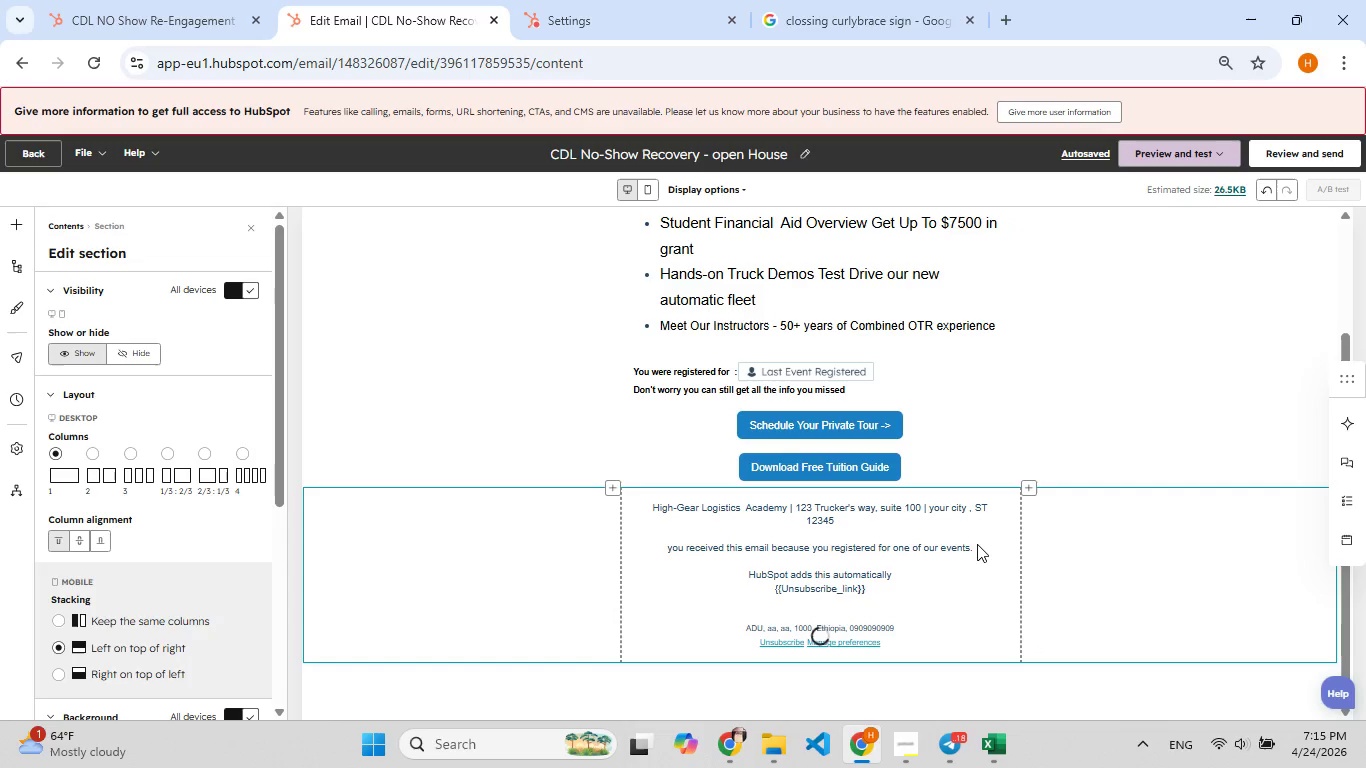 
wait(7.41)
 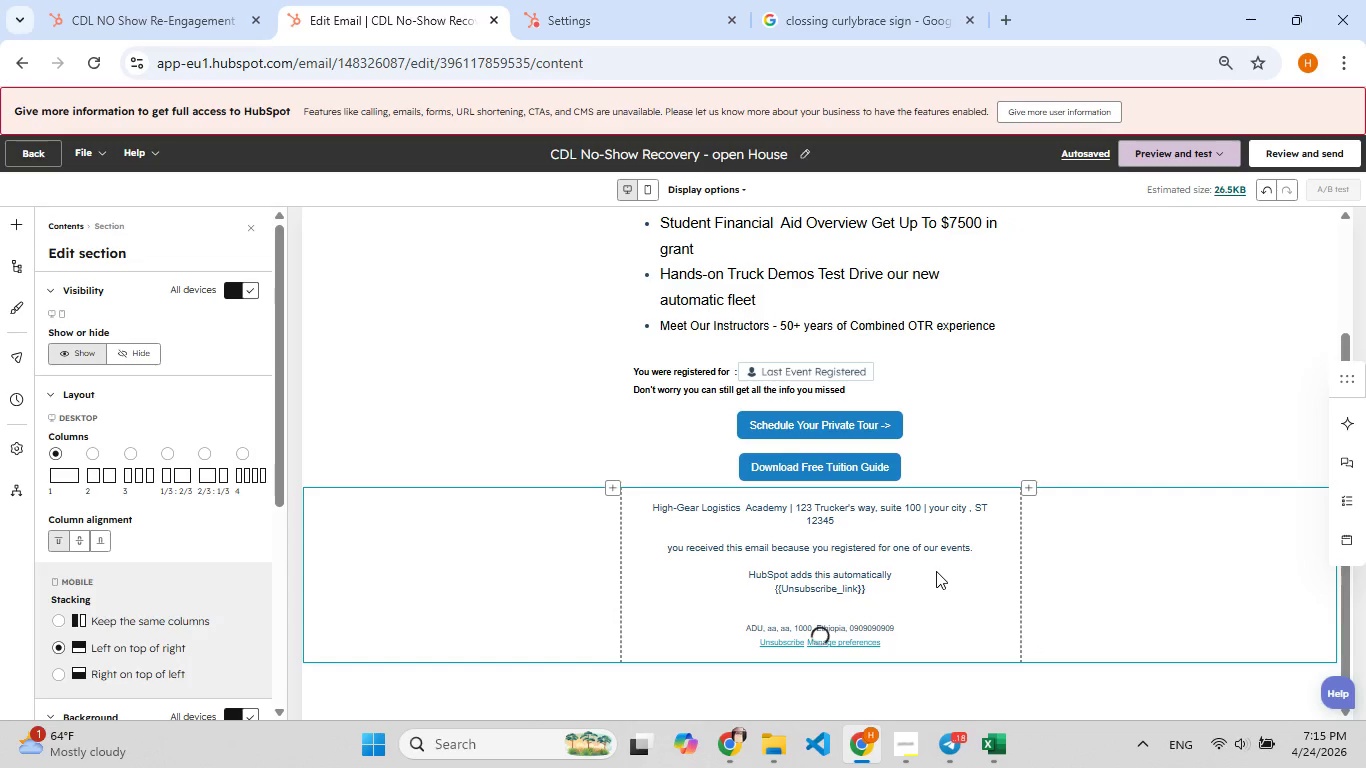 
left_click_drag(start_coordinate=[976, 546], to_coordinate=[720, 526])
 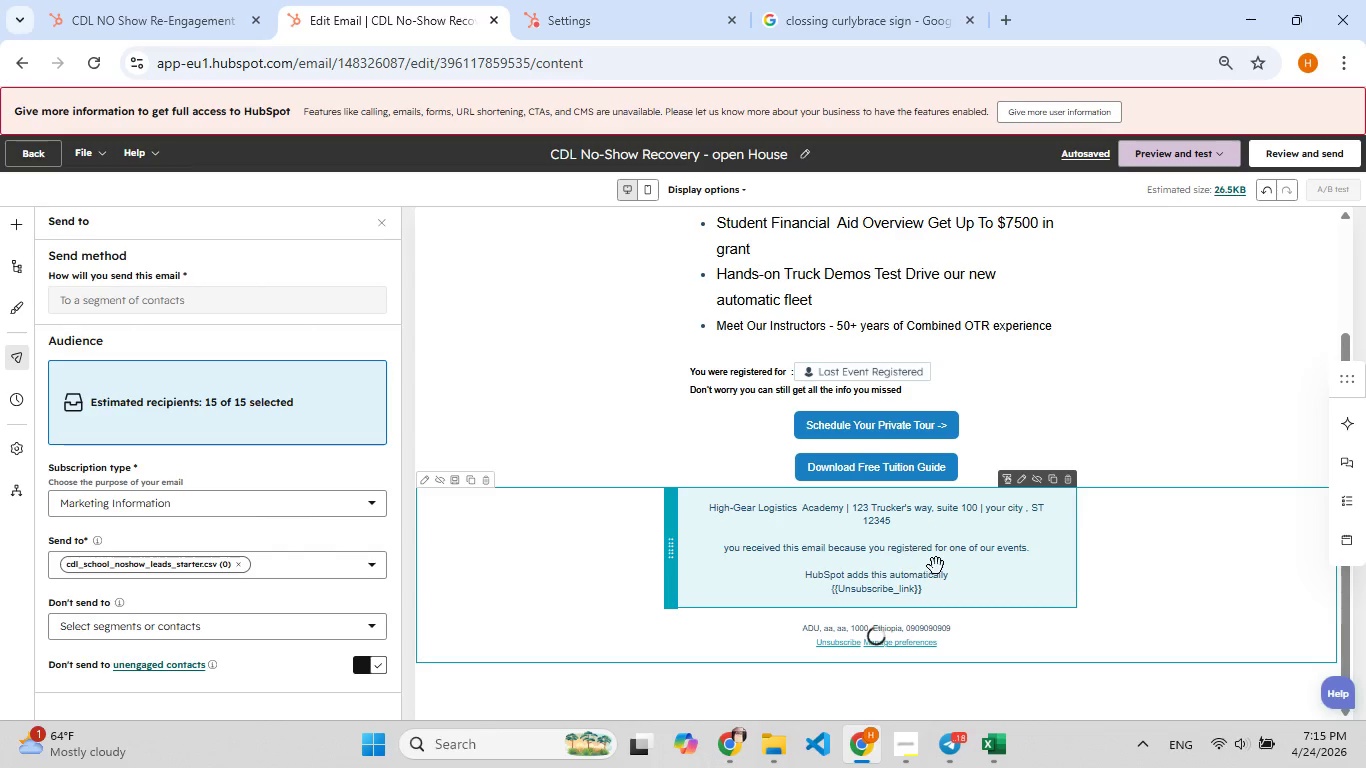 
left_click([937, 568])
 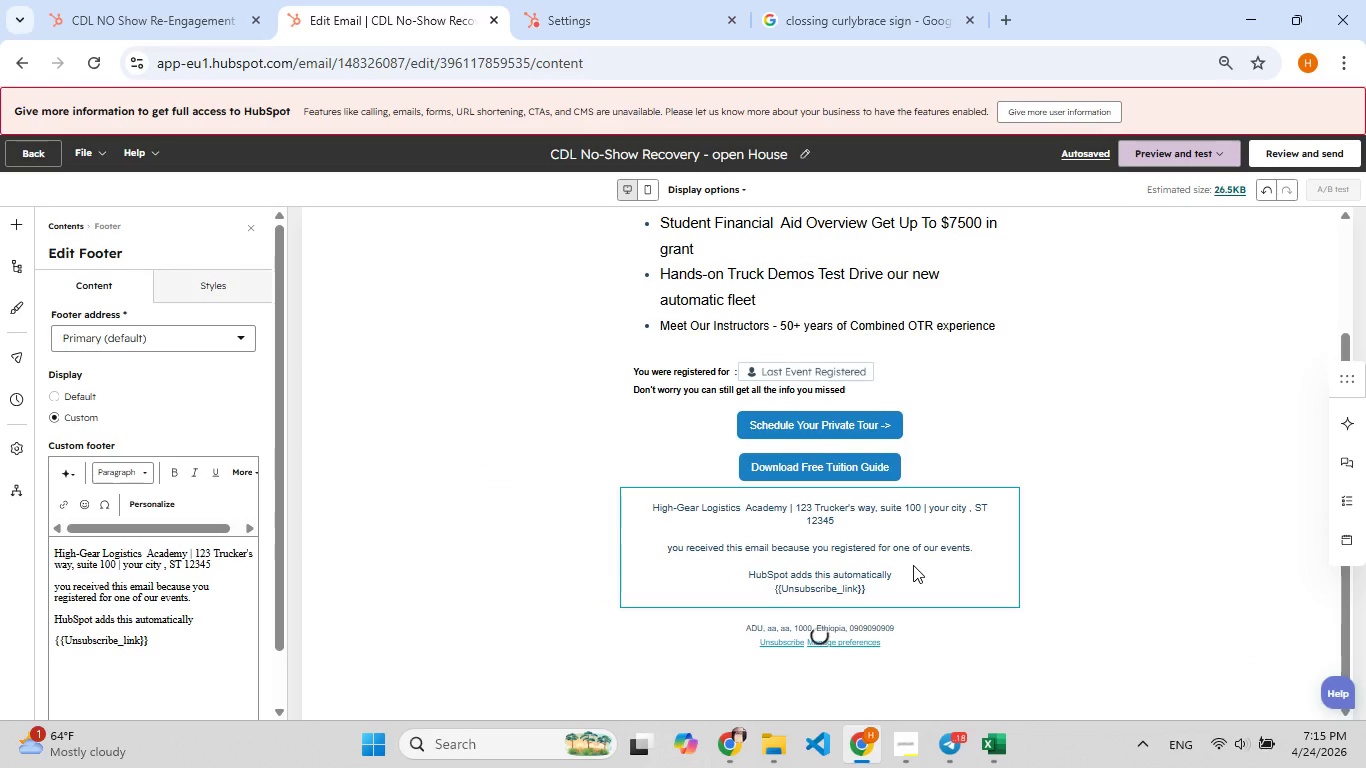 
double_click([913, 565])
 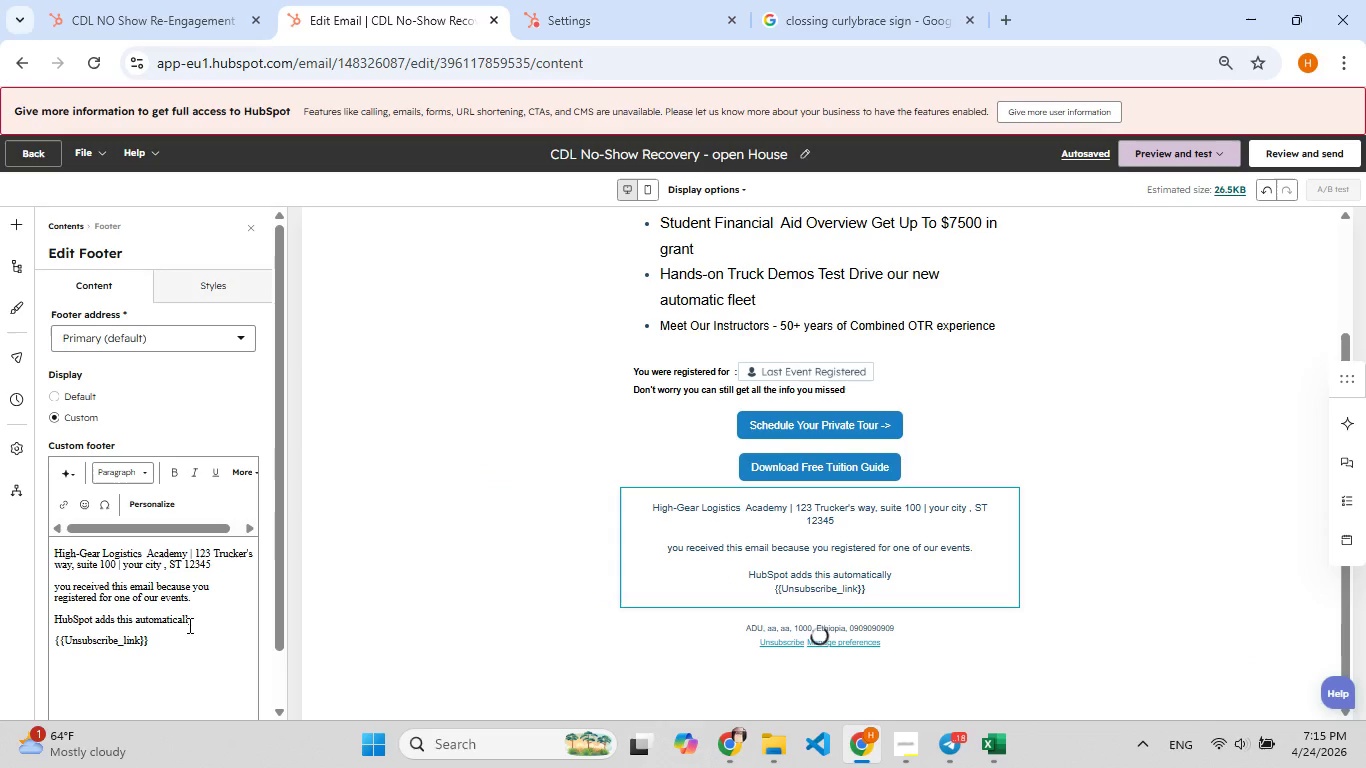 
left_click_drag(start_coordinate=[196, 623], to_coordinate=[34, 547])
 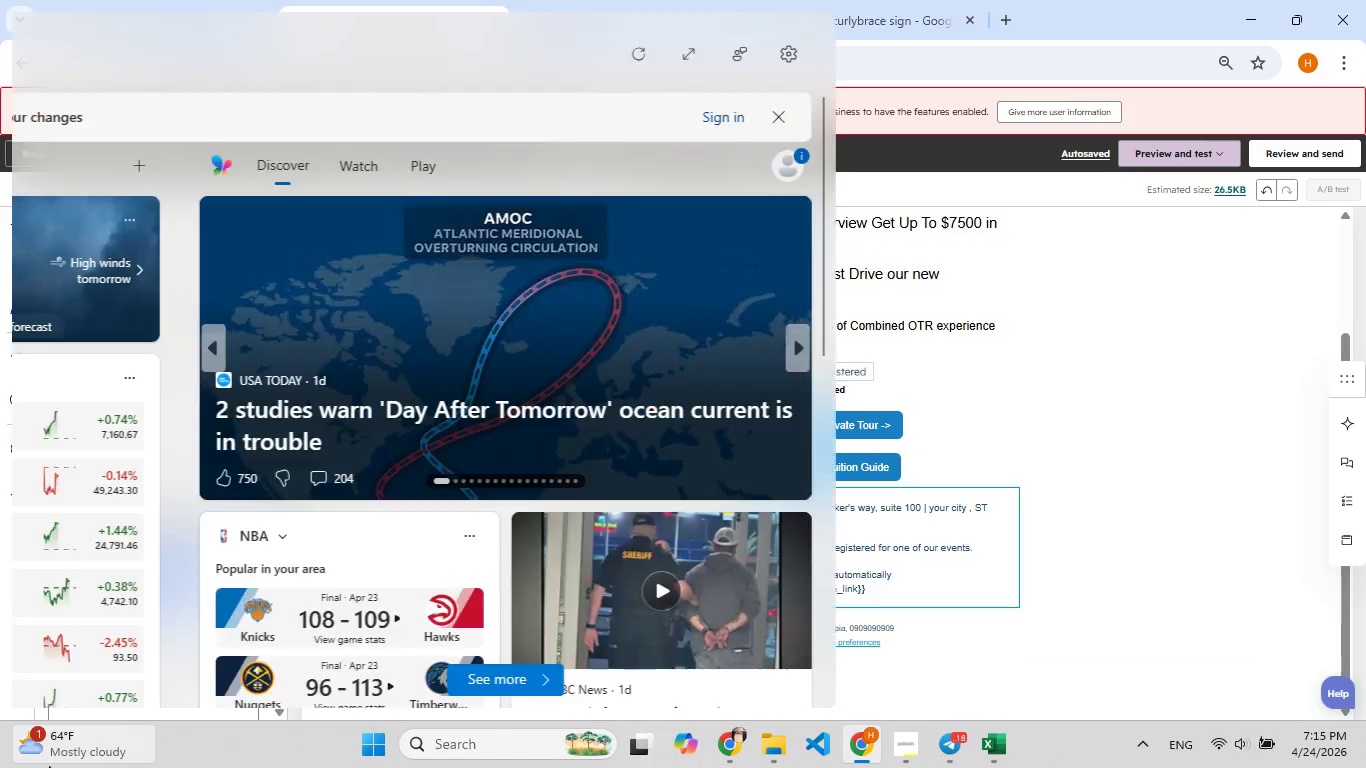 
key(Control+C)
 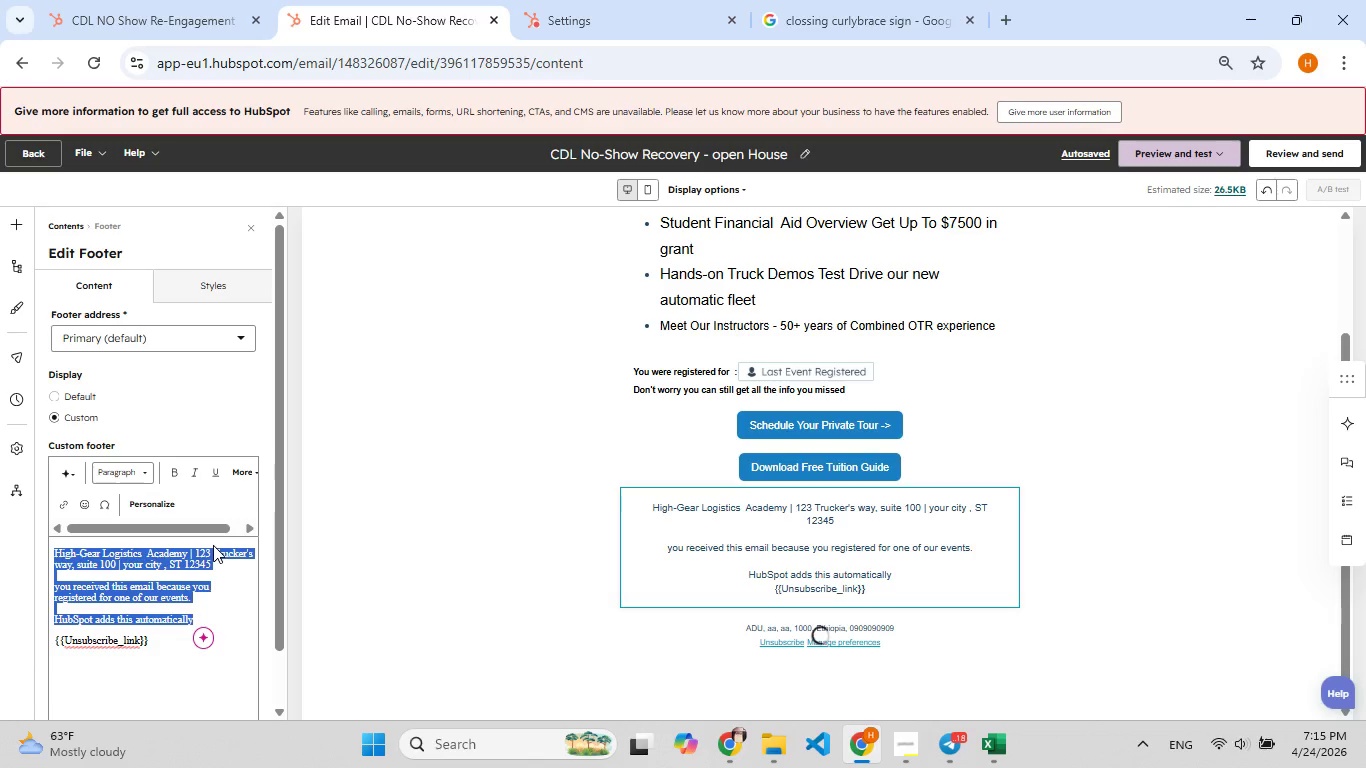 
left_click([426, 553])
 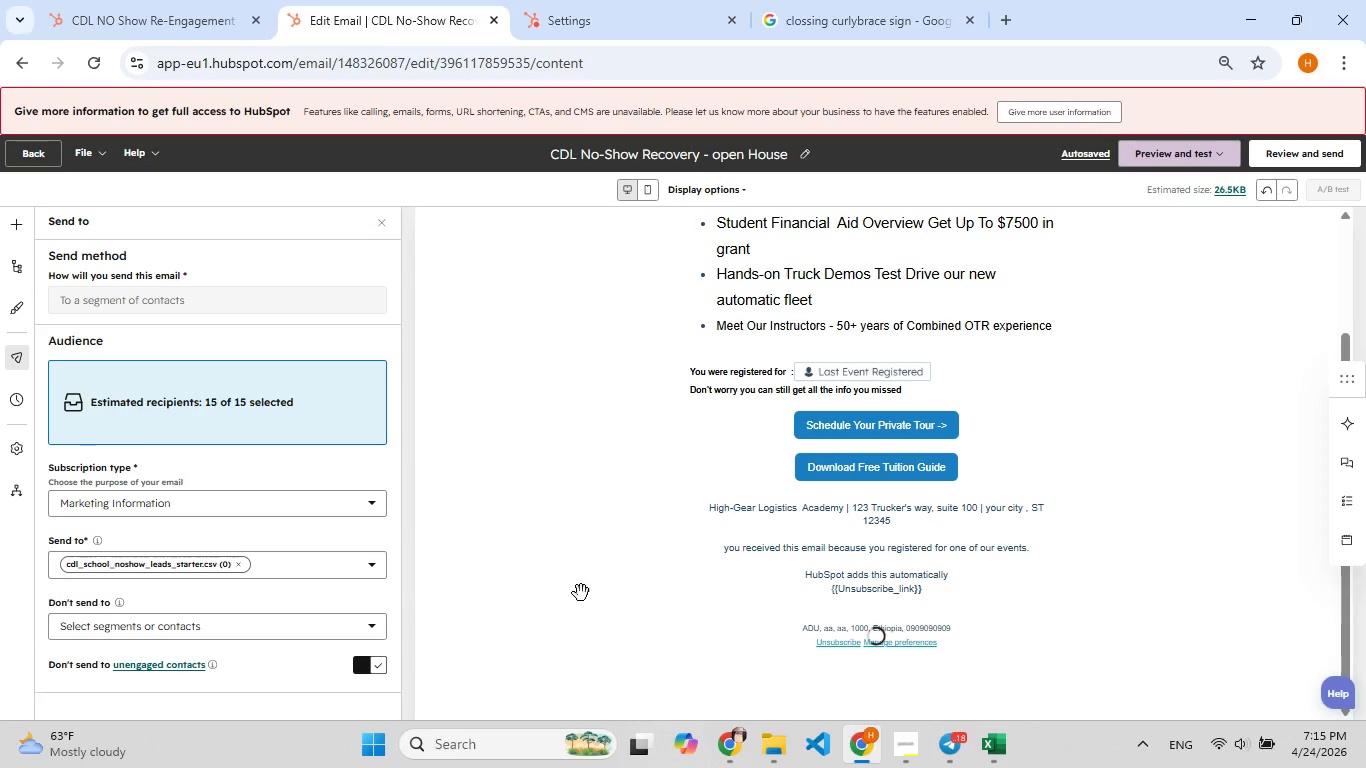 
left_click([739, 604])
 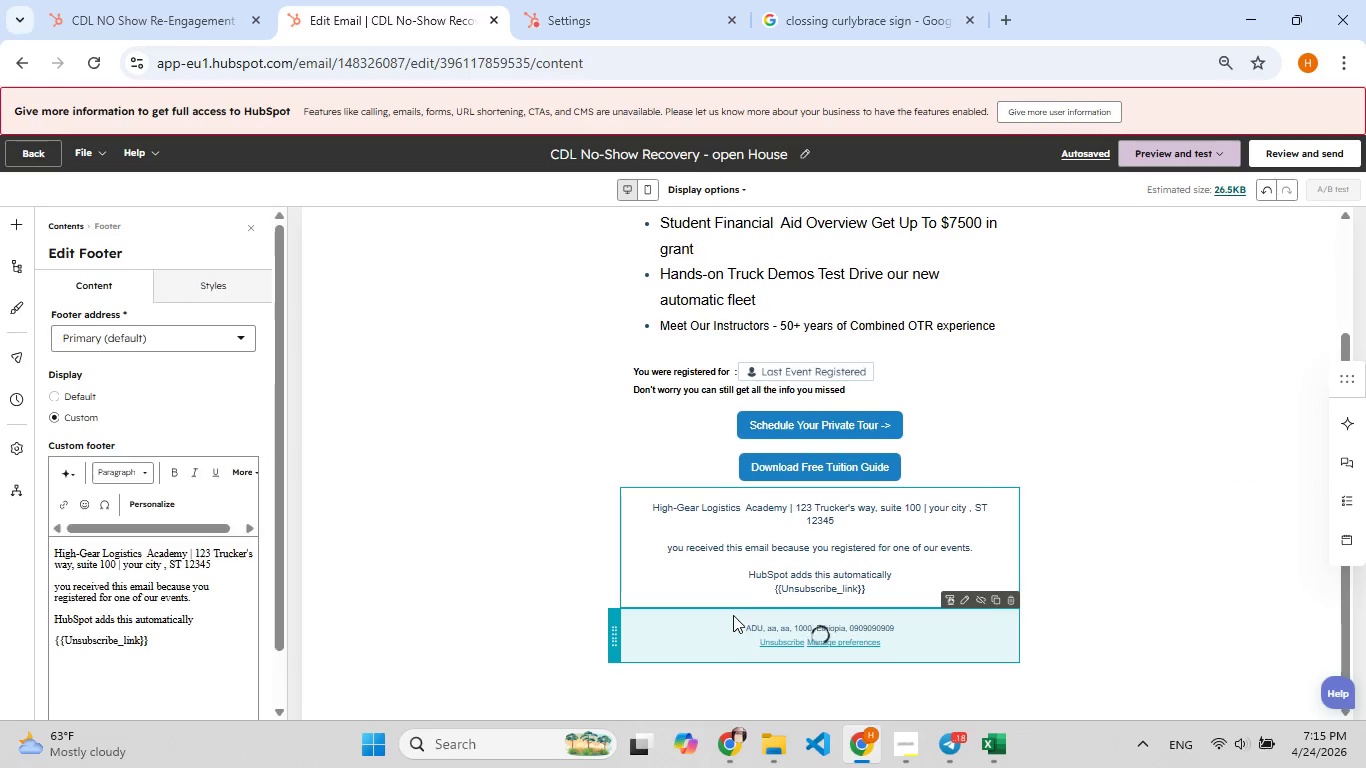 
left_click([733, 615])
 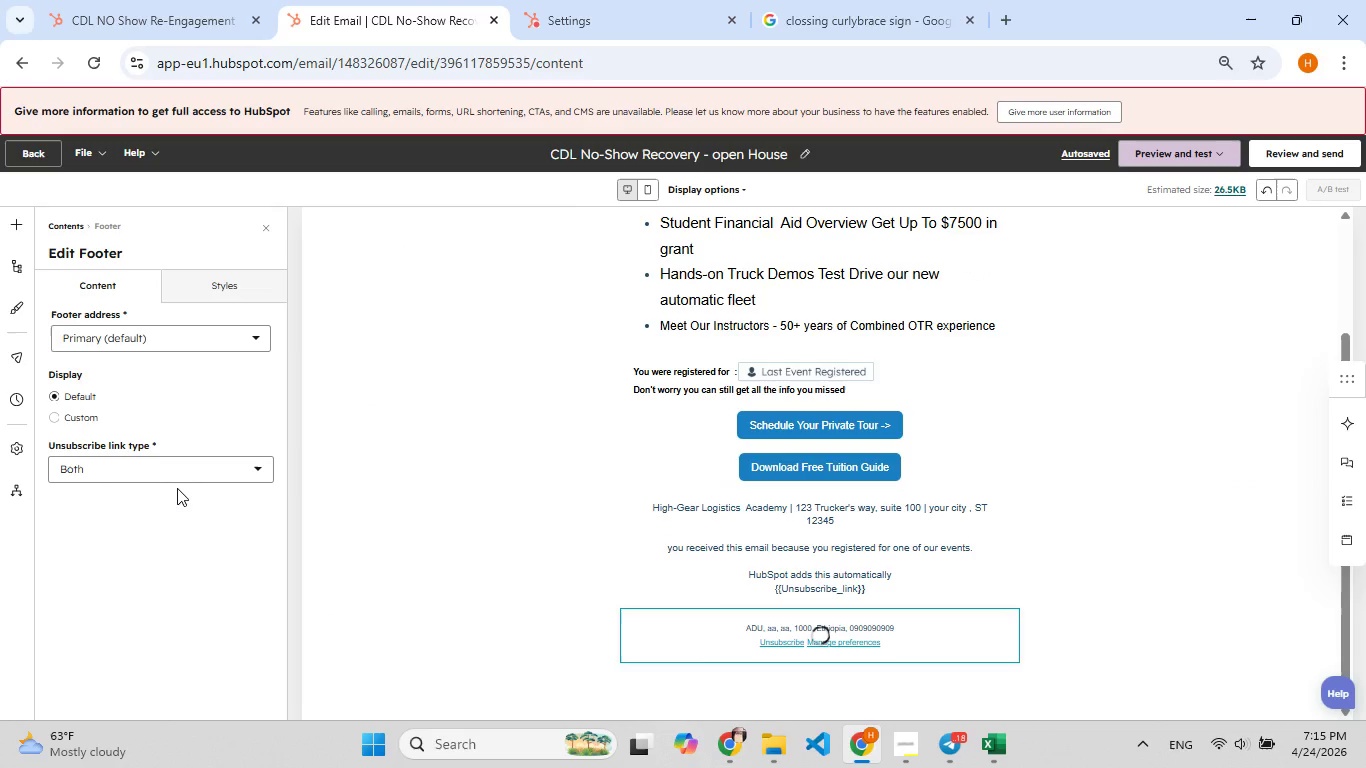 
left_click([181, 470])
 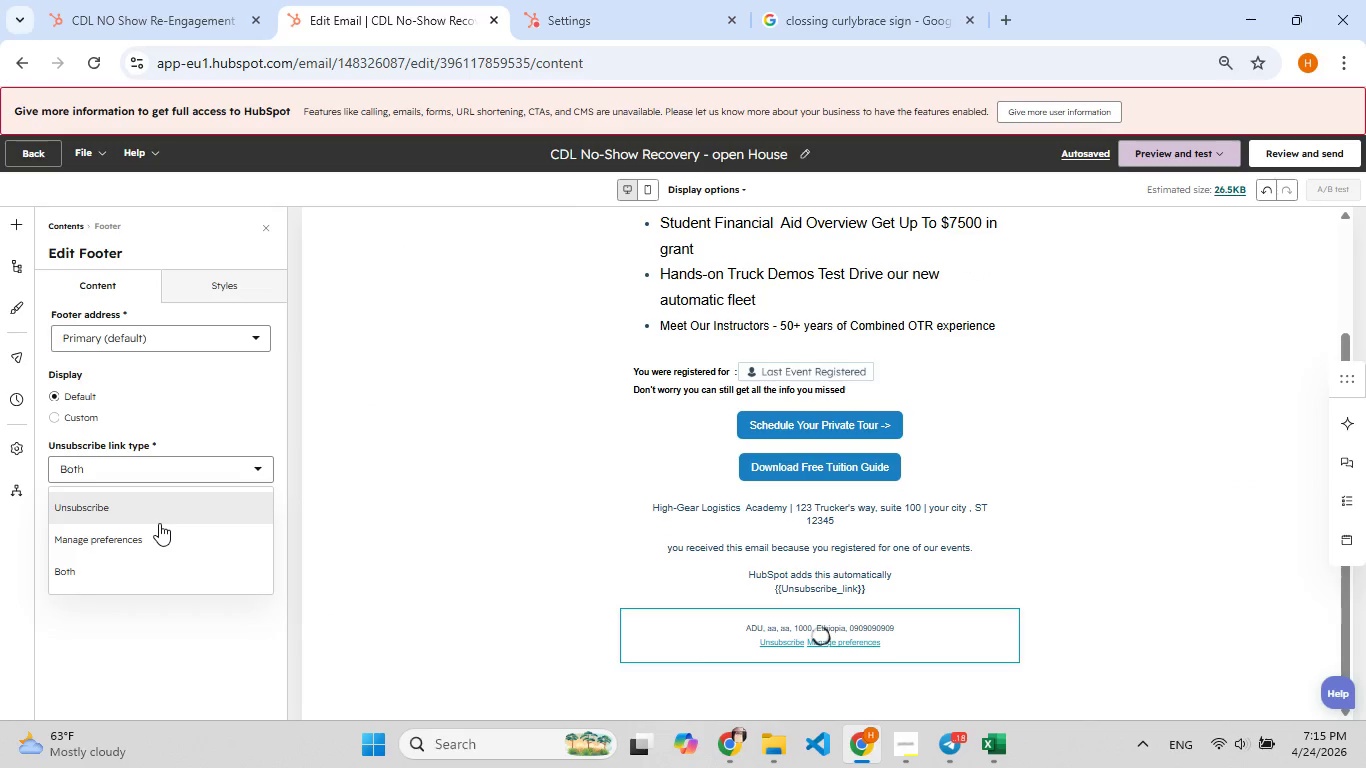 
left_click([158, 541])
 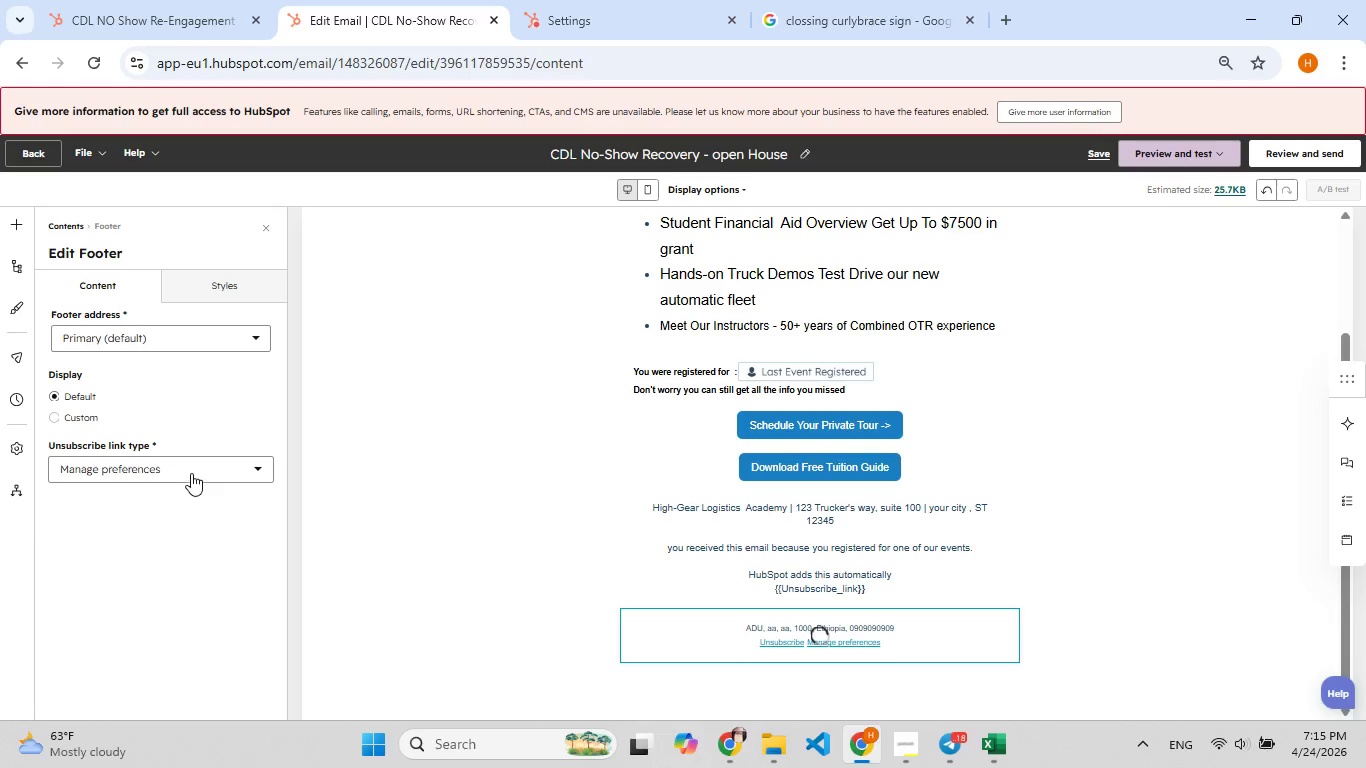 
left_click([225, 335])
 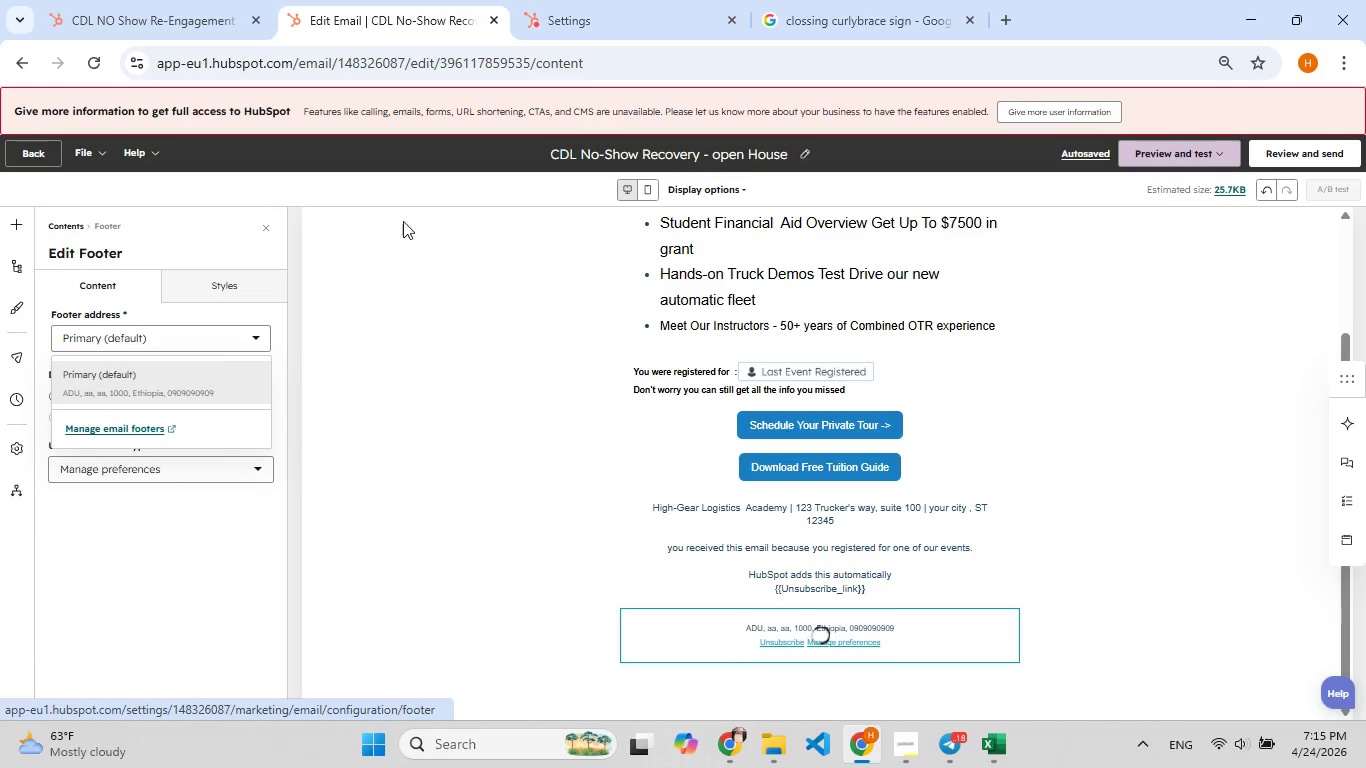 
left_click([92, 65])
 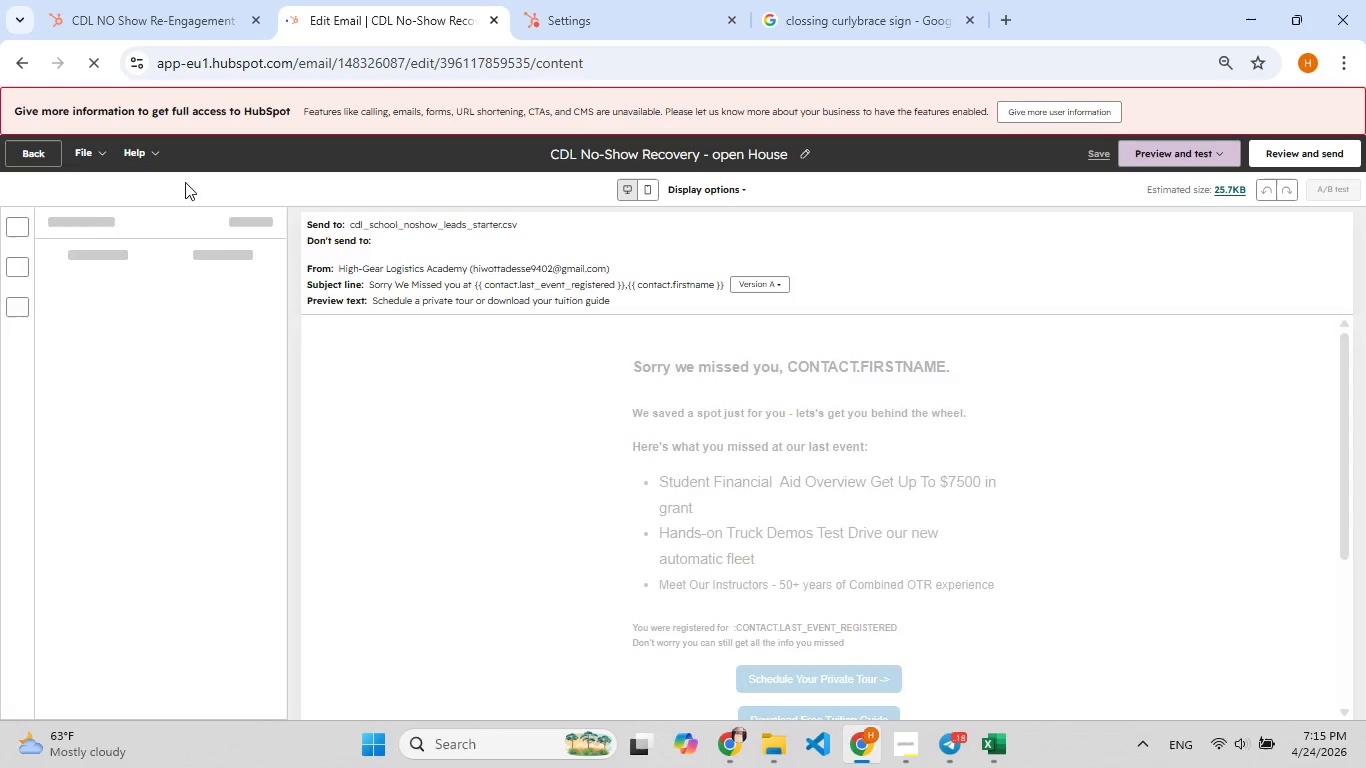 
wait(5.41)
 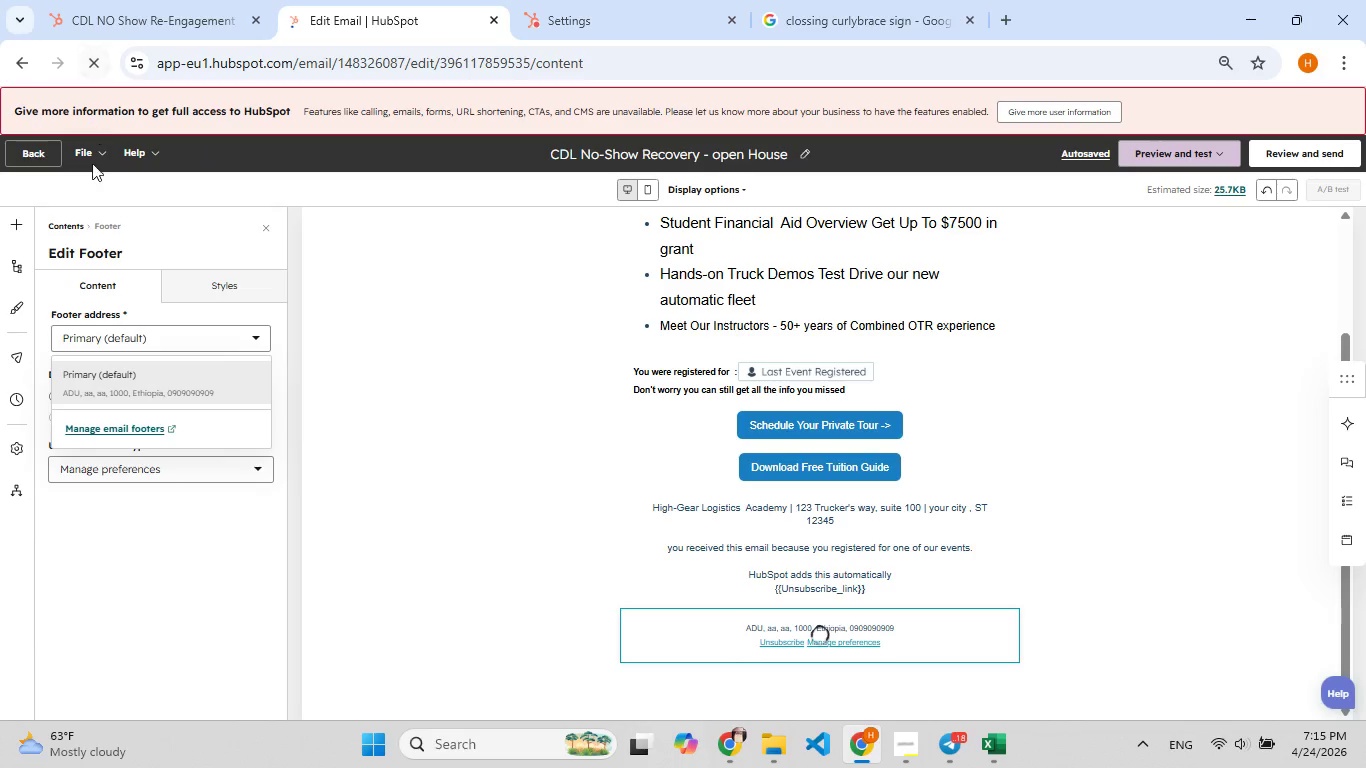 
scroll: coordinate [648, 533], scroll_direction: down, amount: 16.0
 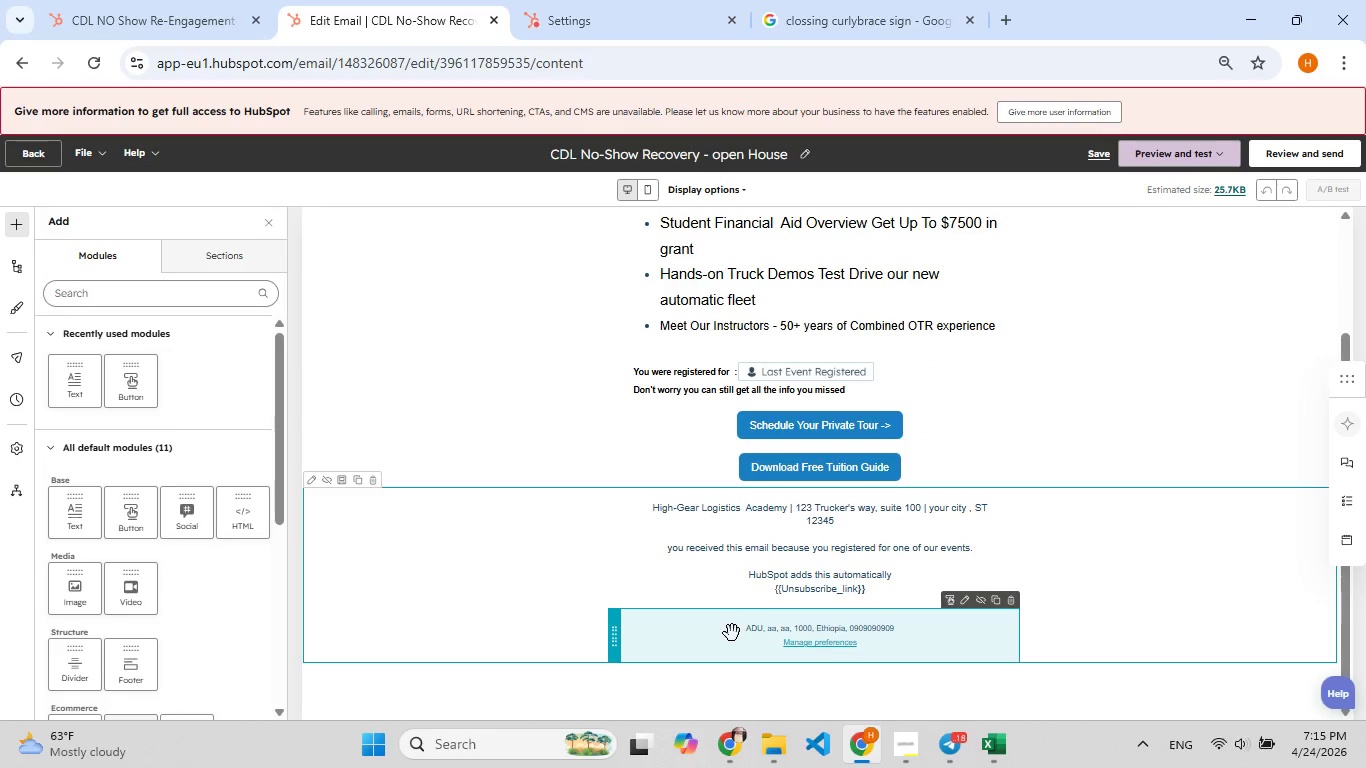 
left_click([732, 633])
 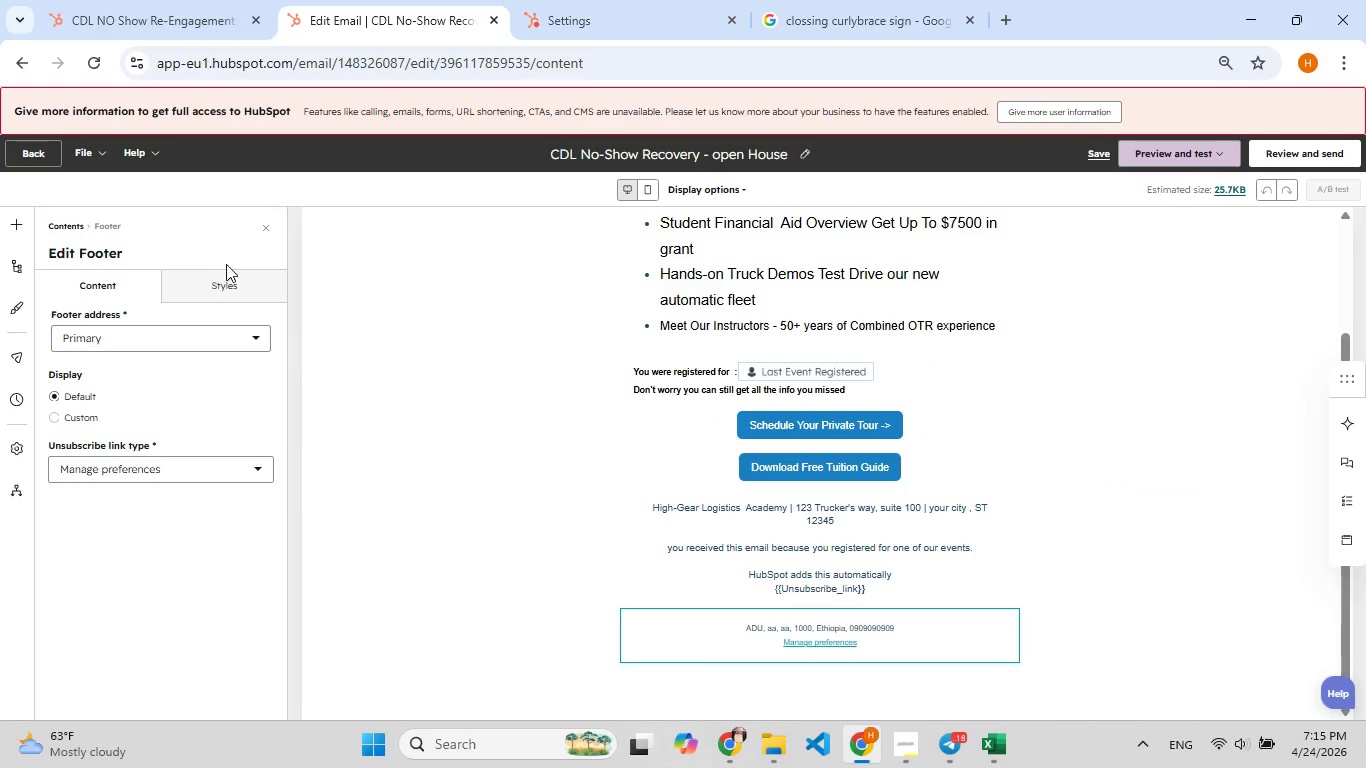 
left_click([210, 330])
 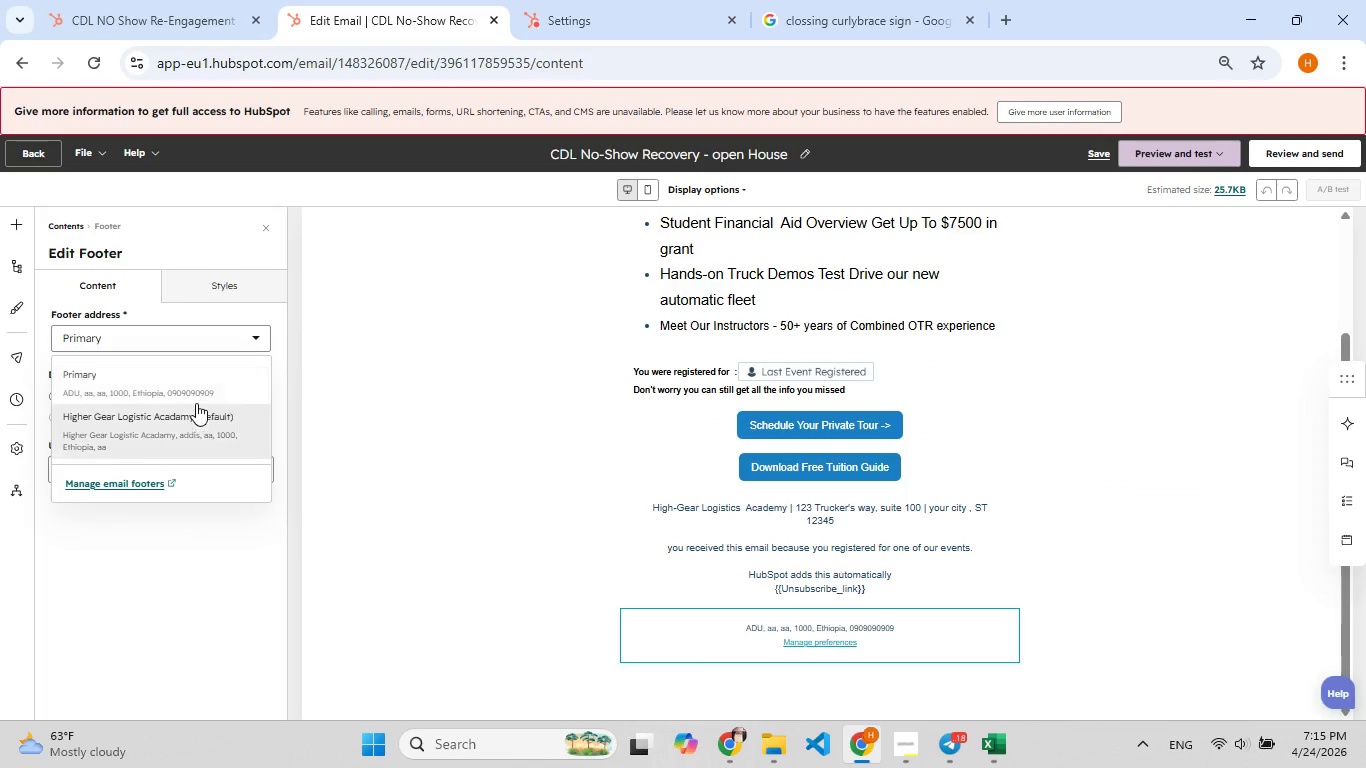 
left_click([190, 432])
 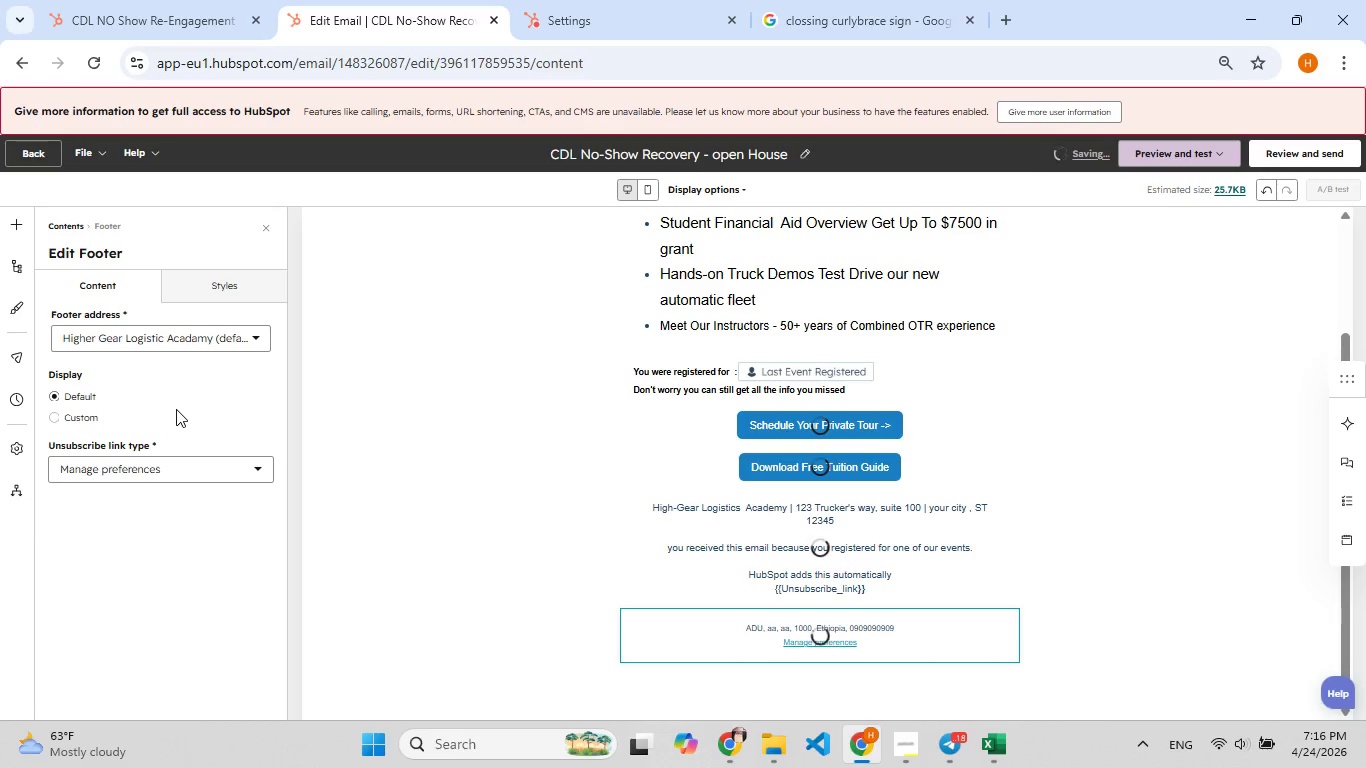 
wait(8.84)
 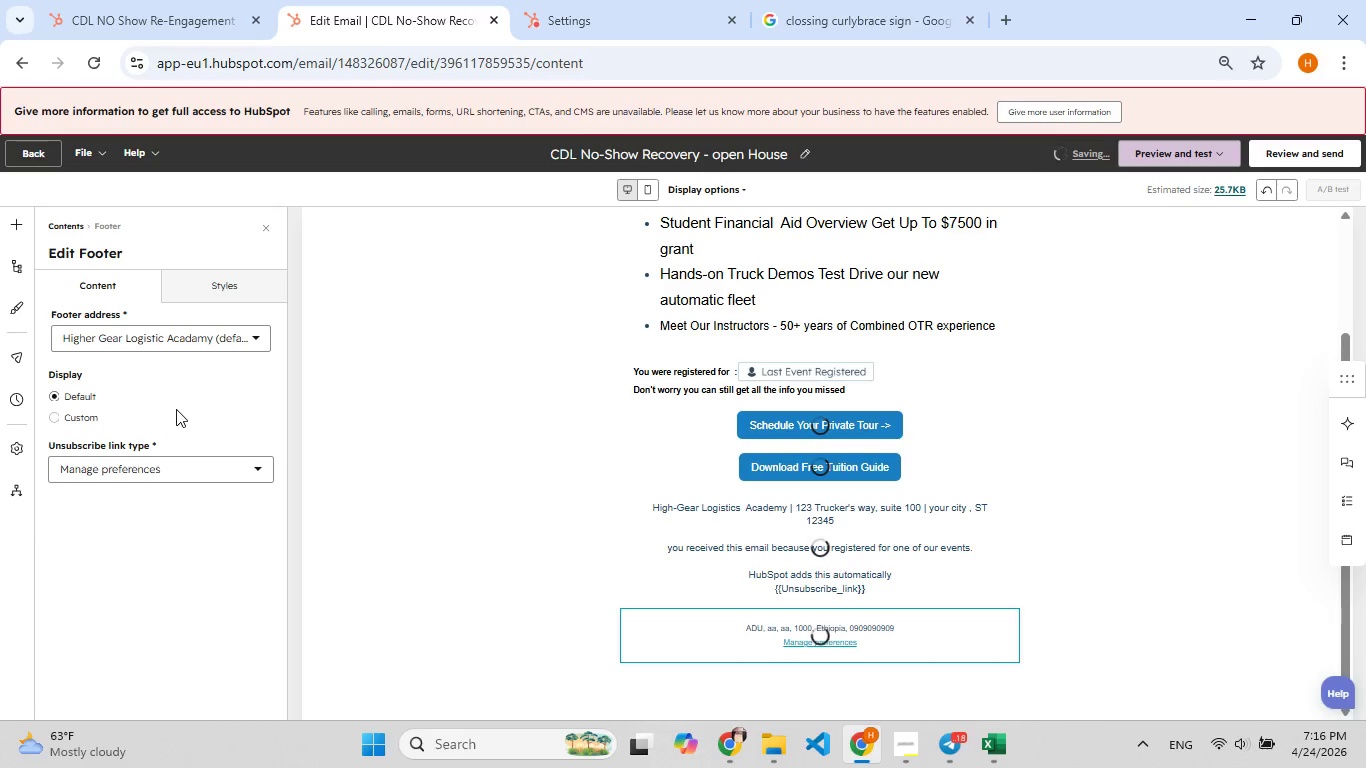 
left_click([1143, 155])
 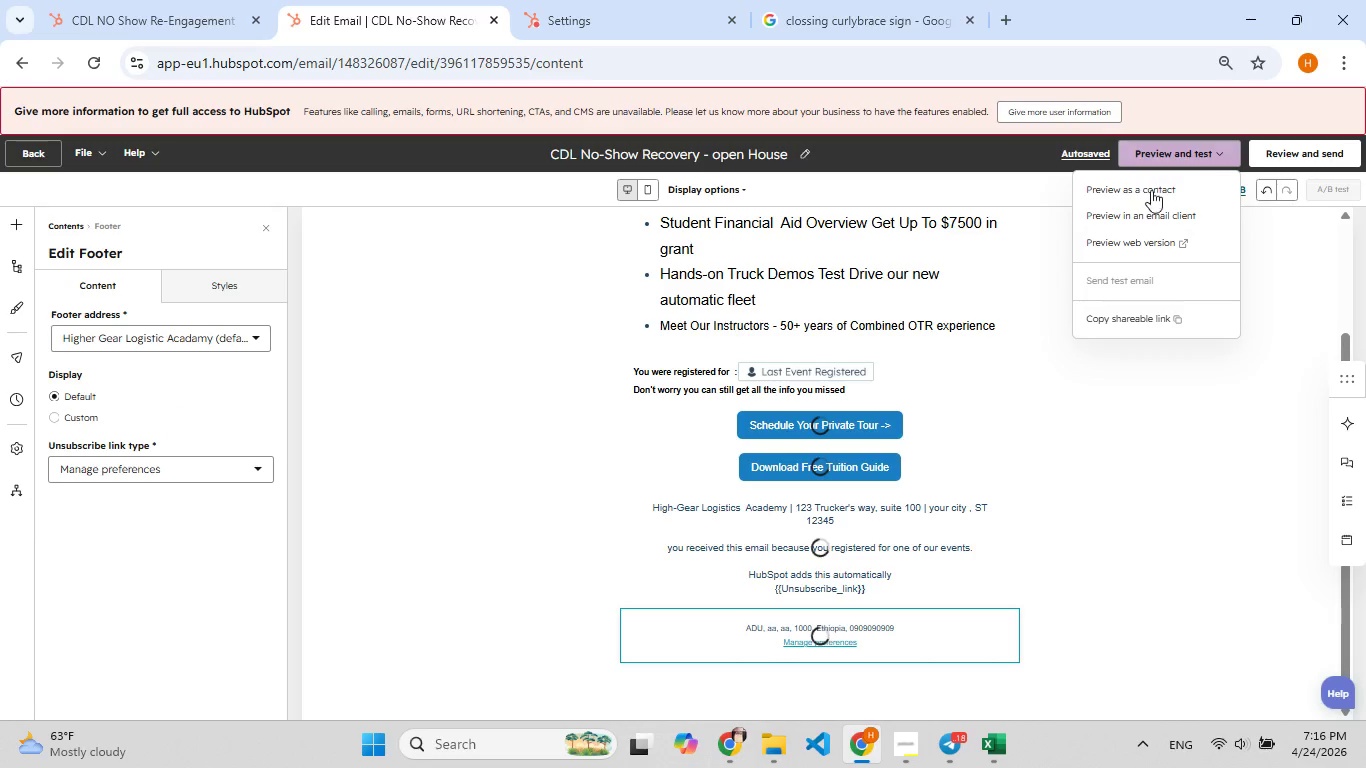 
left_click([1155, 211])
 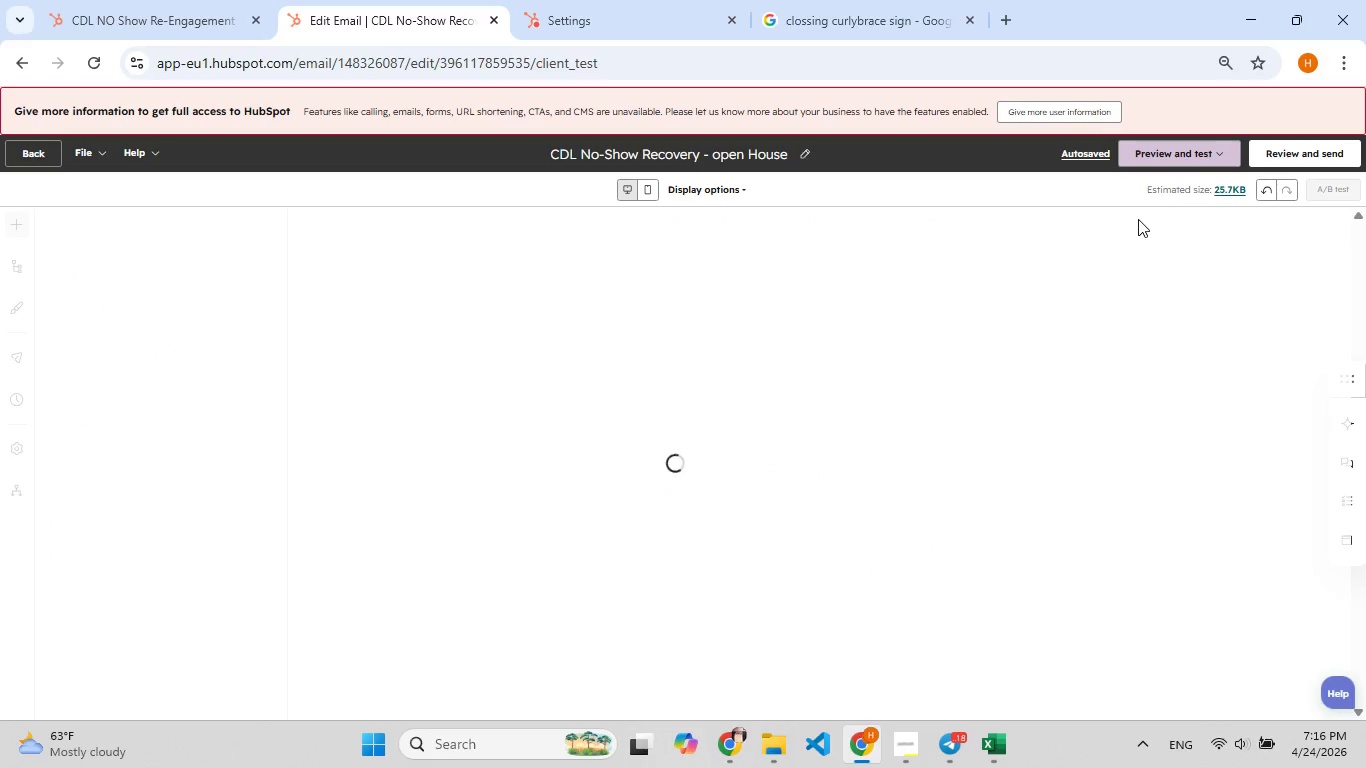 
wait(8.2)
 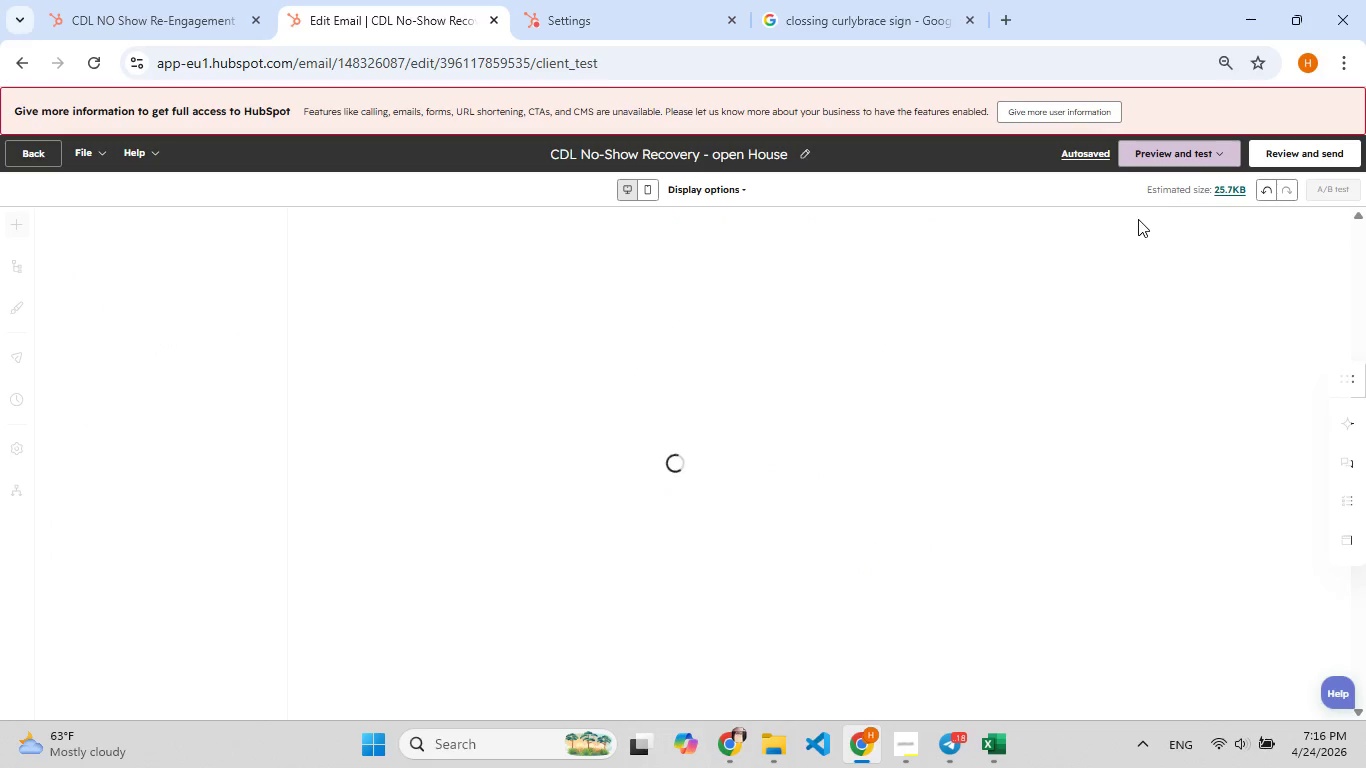 
left_click([583, 108])
 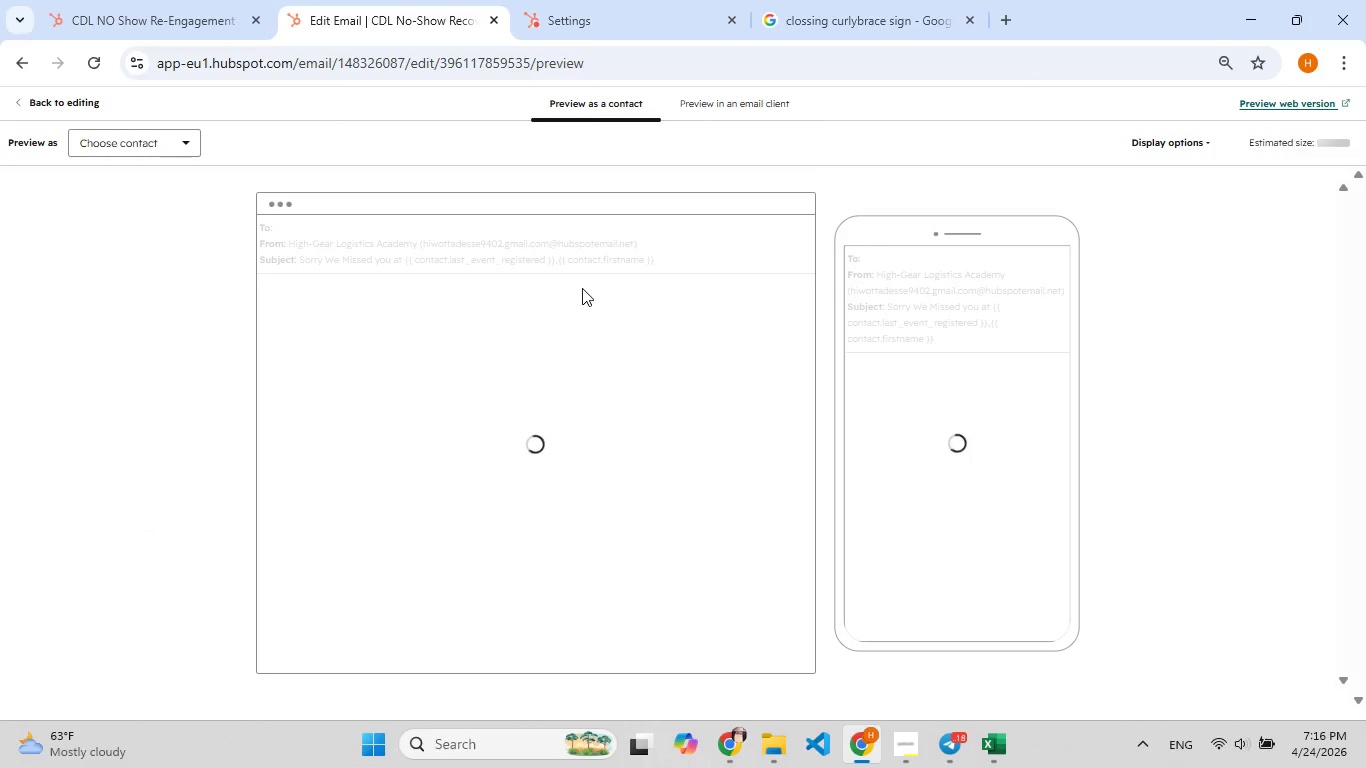 
scroll: coordinate [565, 573], scroll_direction: down, amount: 8.0
 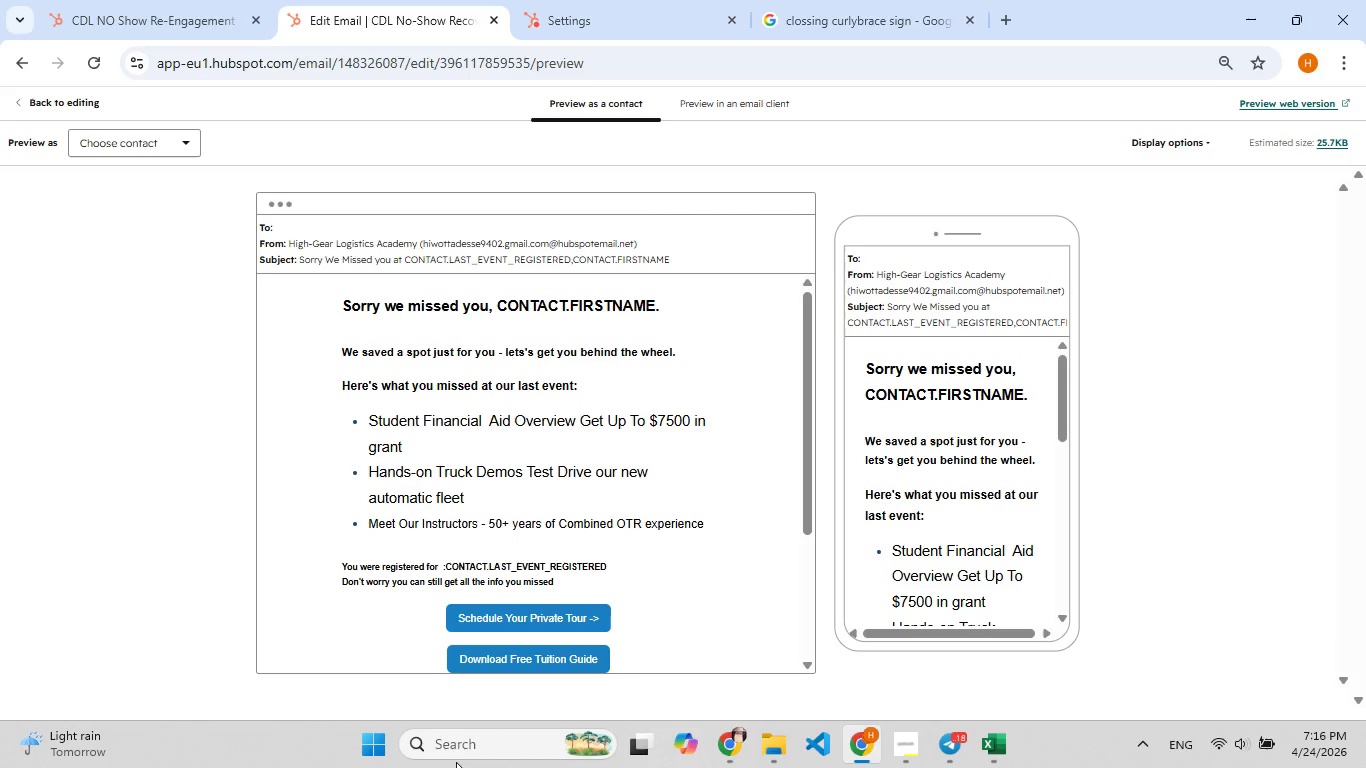 
wait(9.91)
 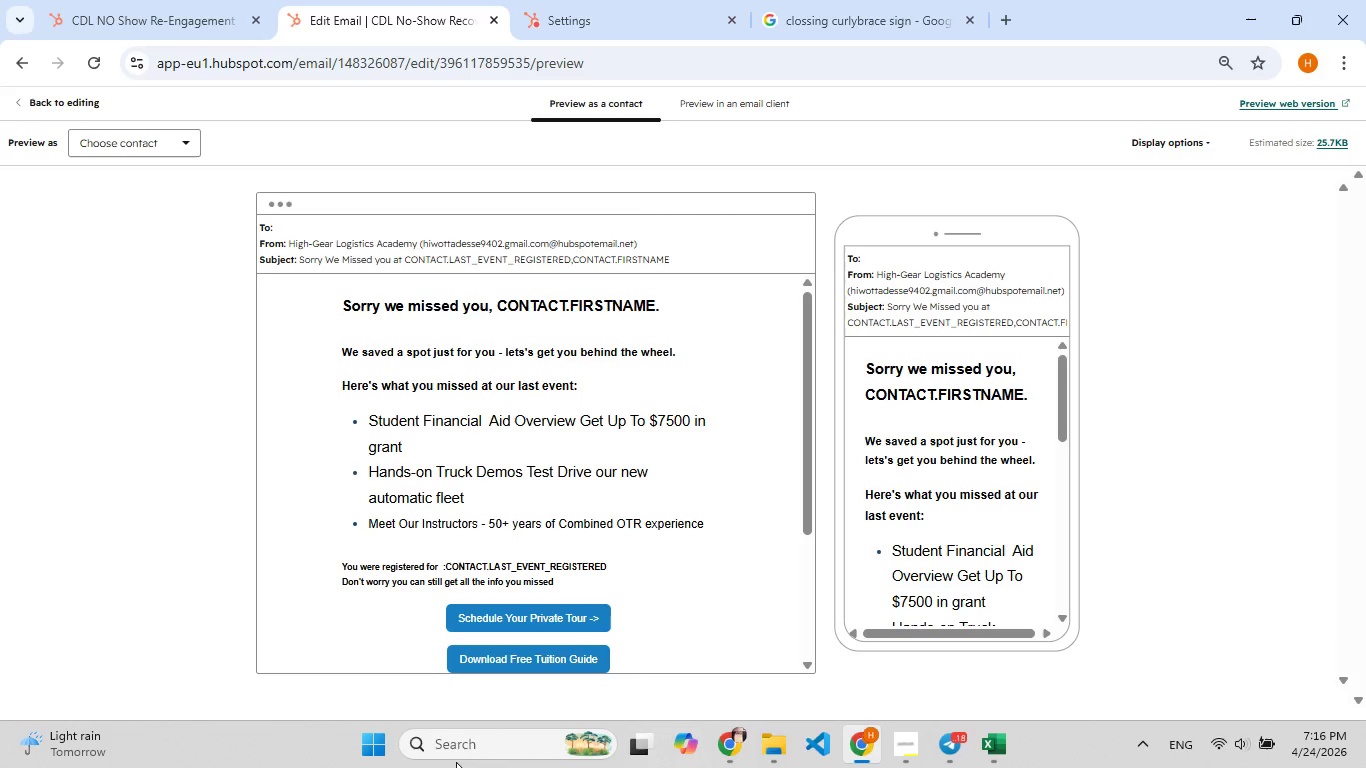 
scroll: coordinate [490, 566], scroll_direction: down, amount: 6.0
 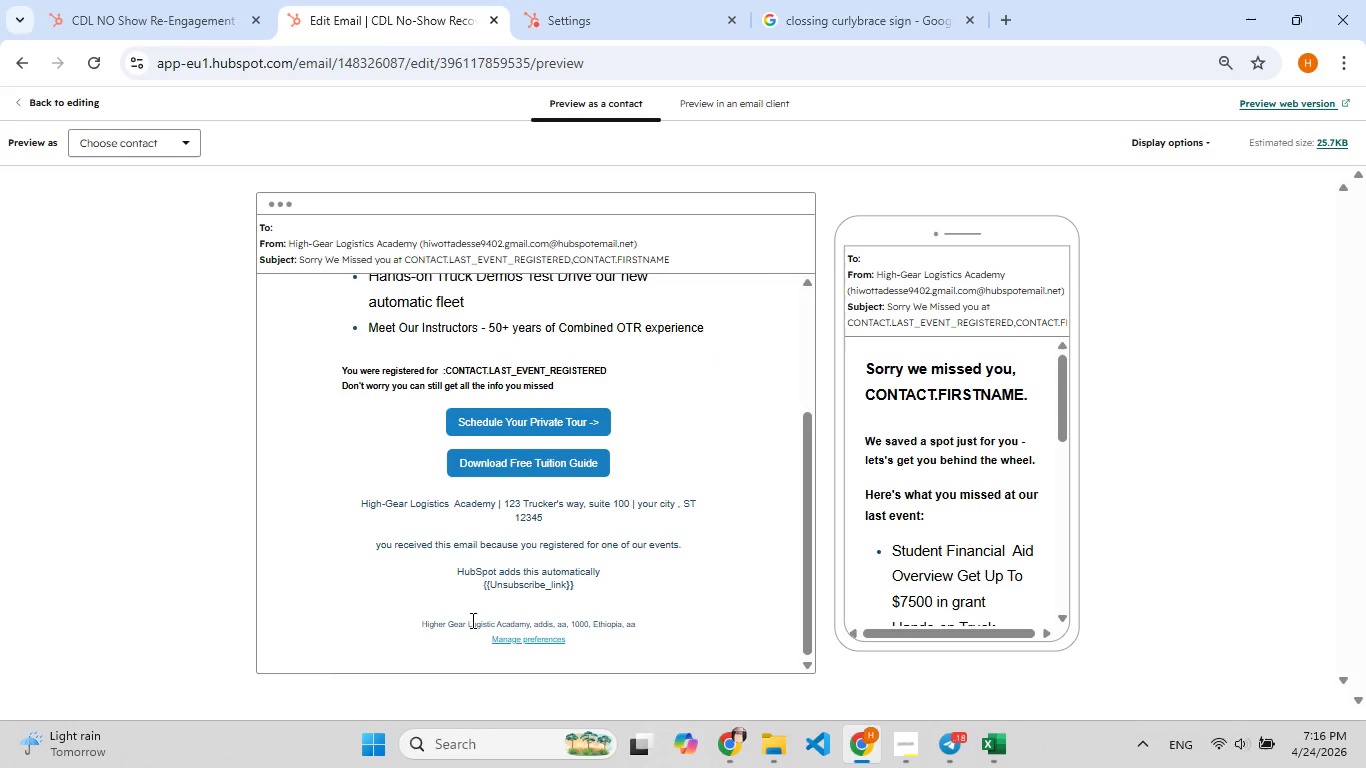 
left_click([485, 569])
 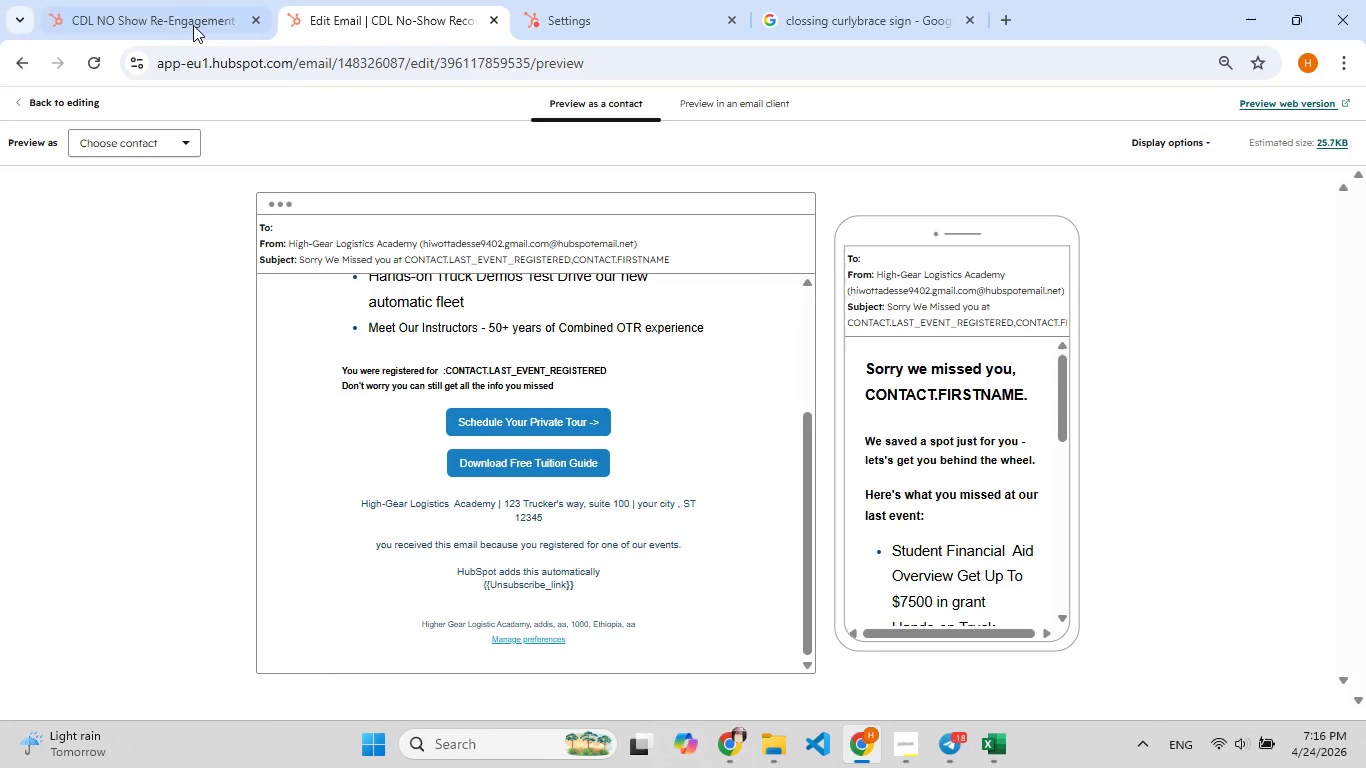 
left_click([170, 12])
 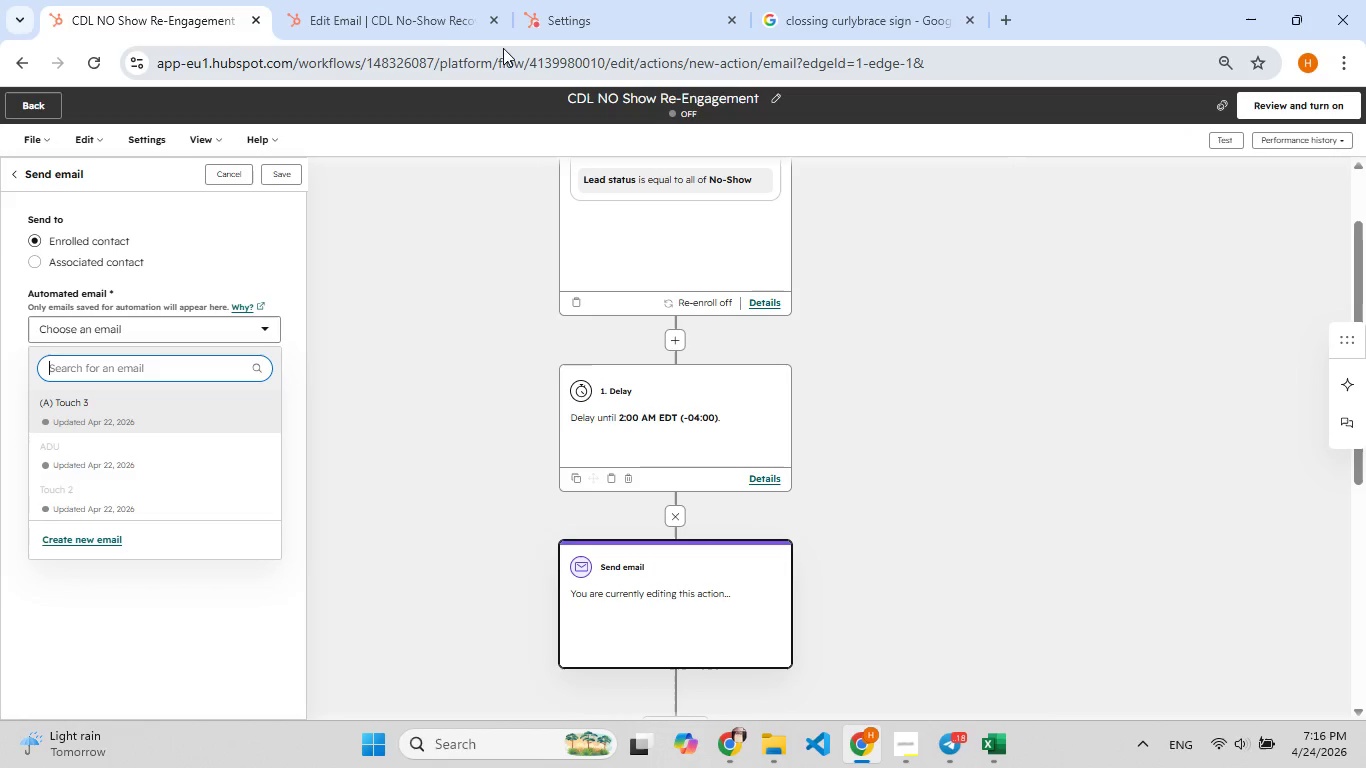 
left_click([414, 16])
 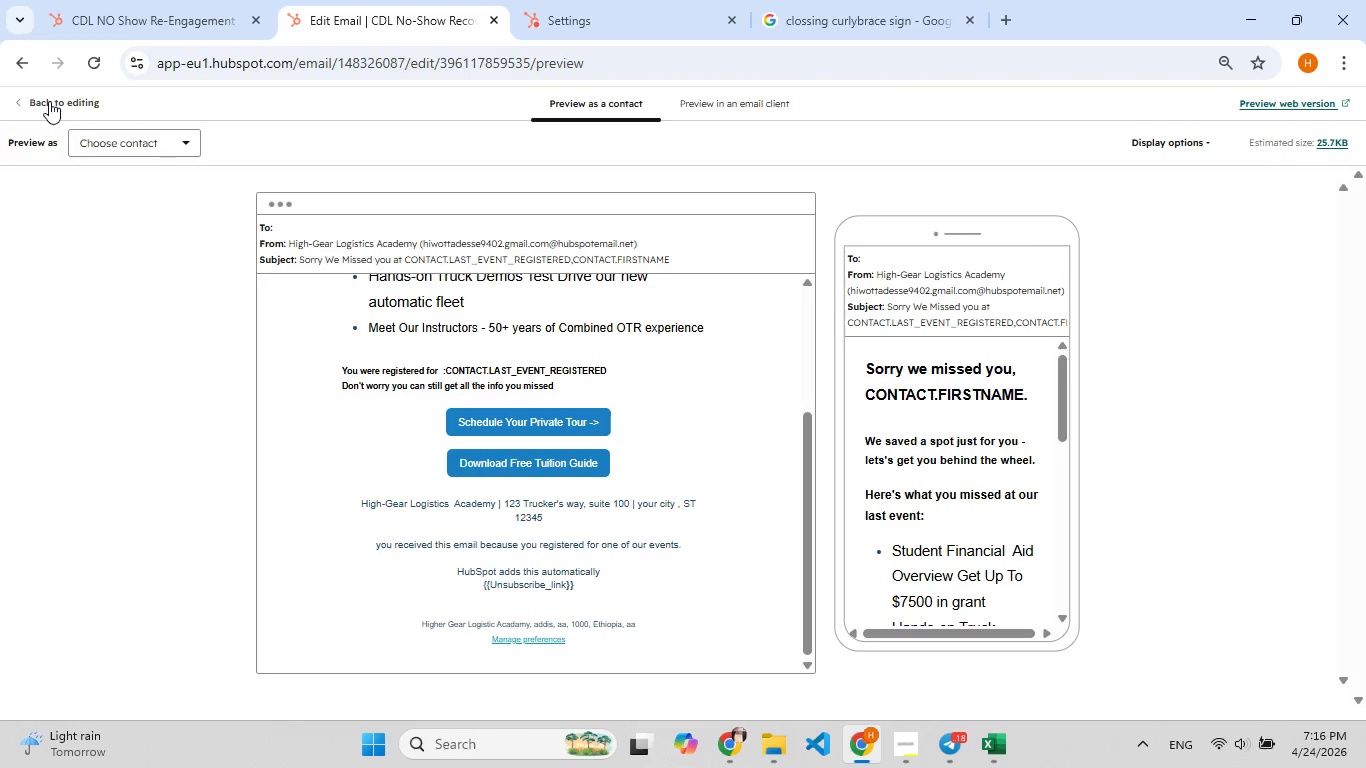 
left_click([49, 100])
 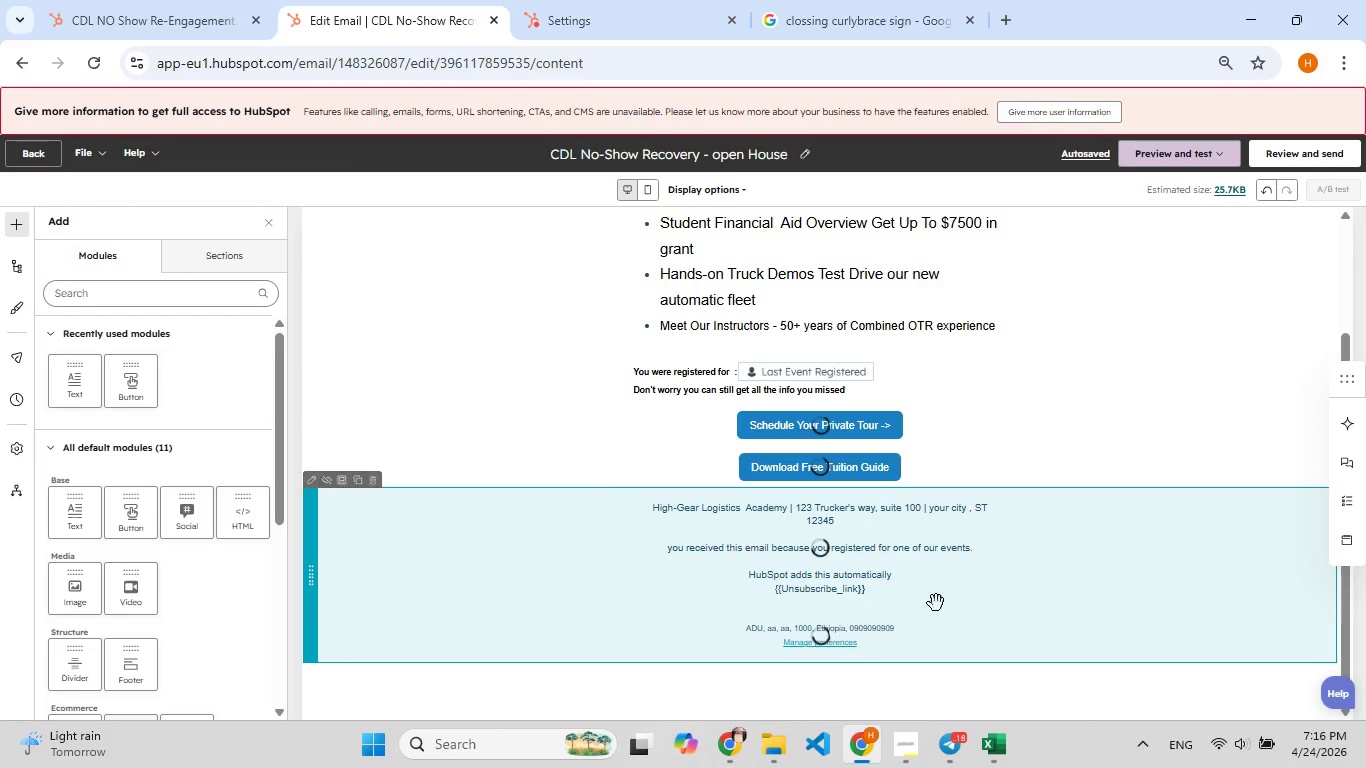 
left_click([822, 560])
 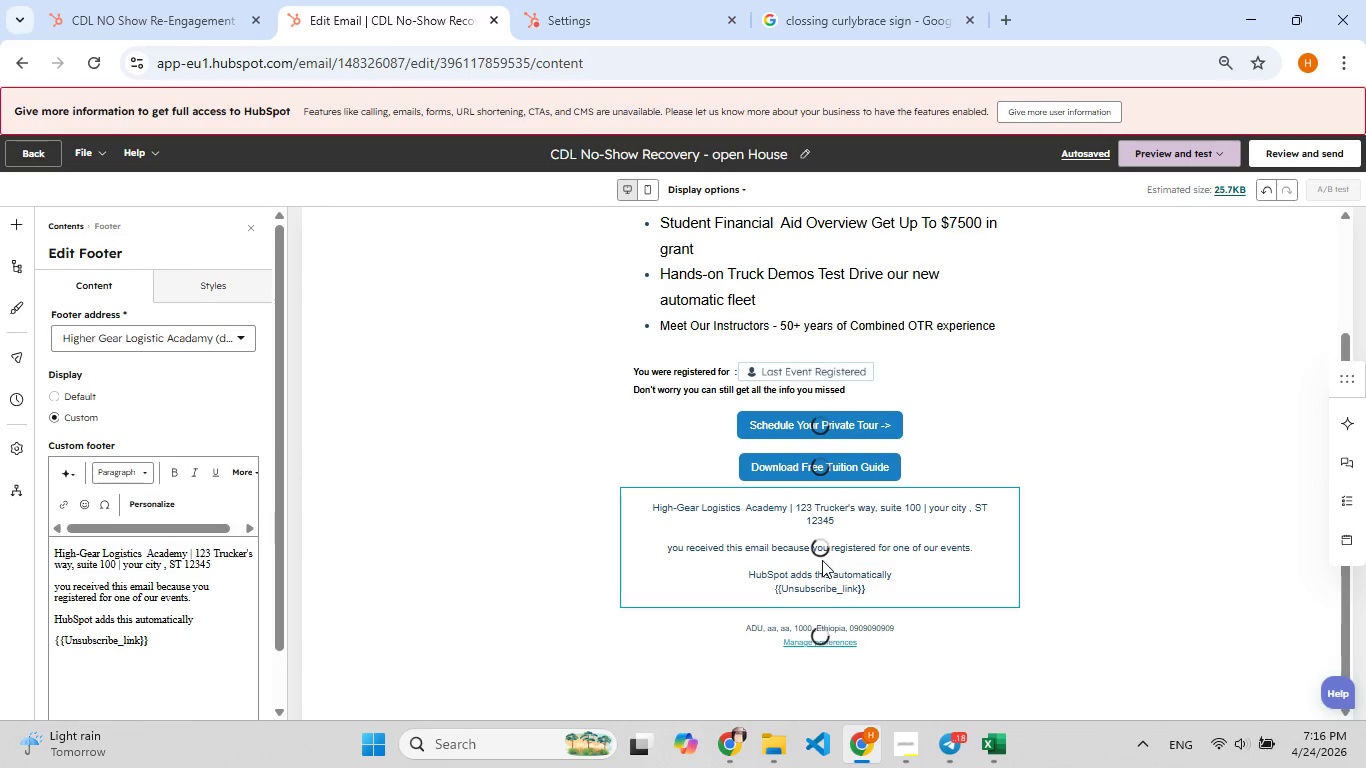 
wait(5.31)
 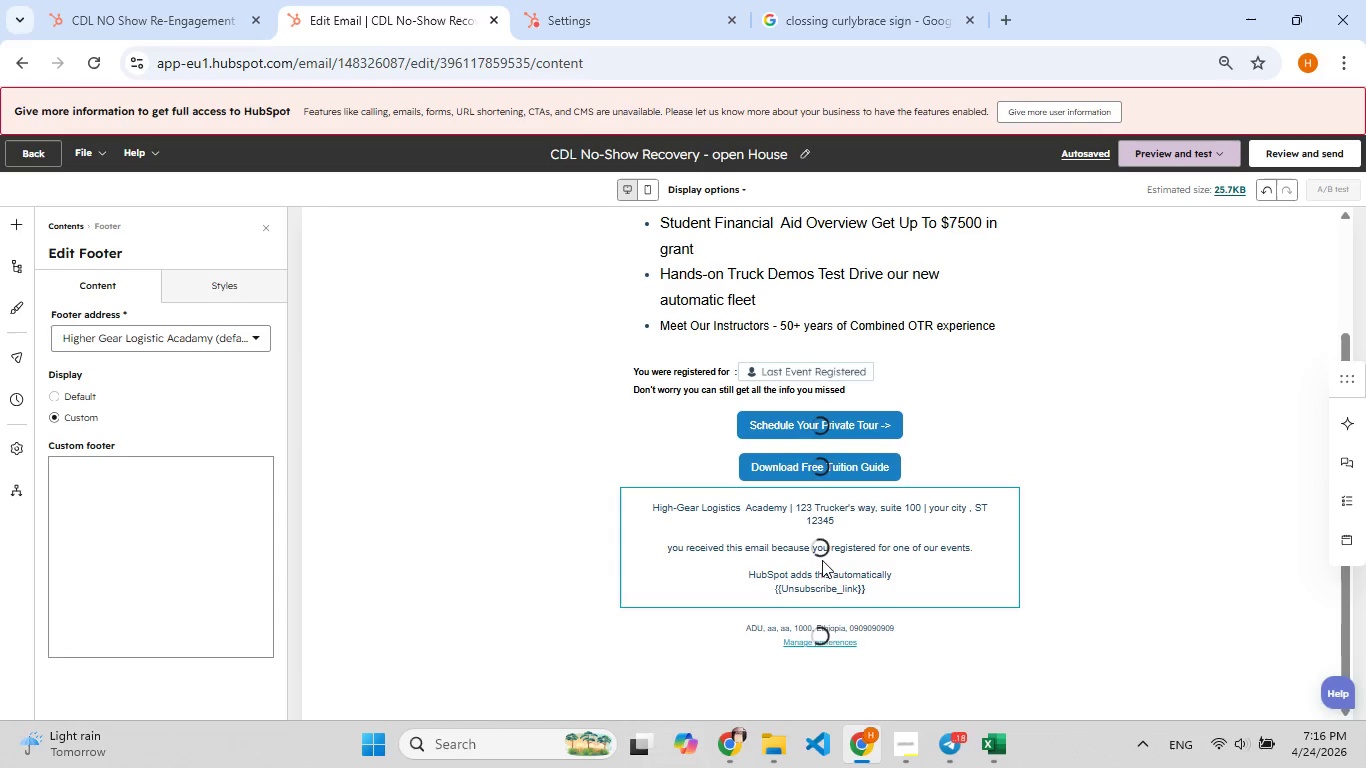 
left_click([64, 396])
 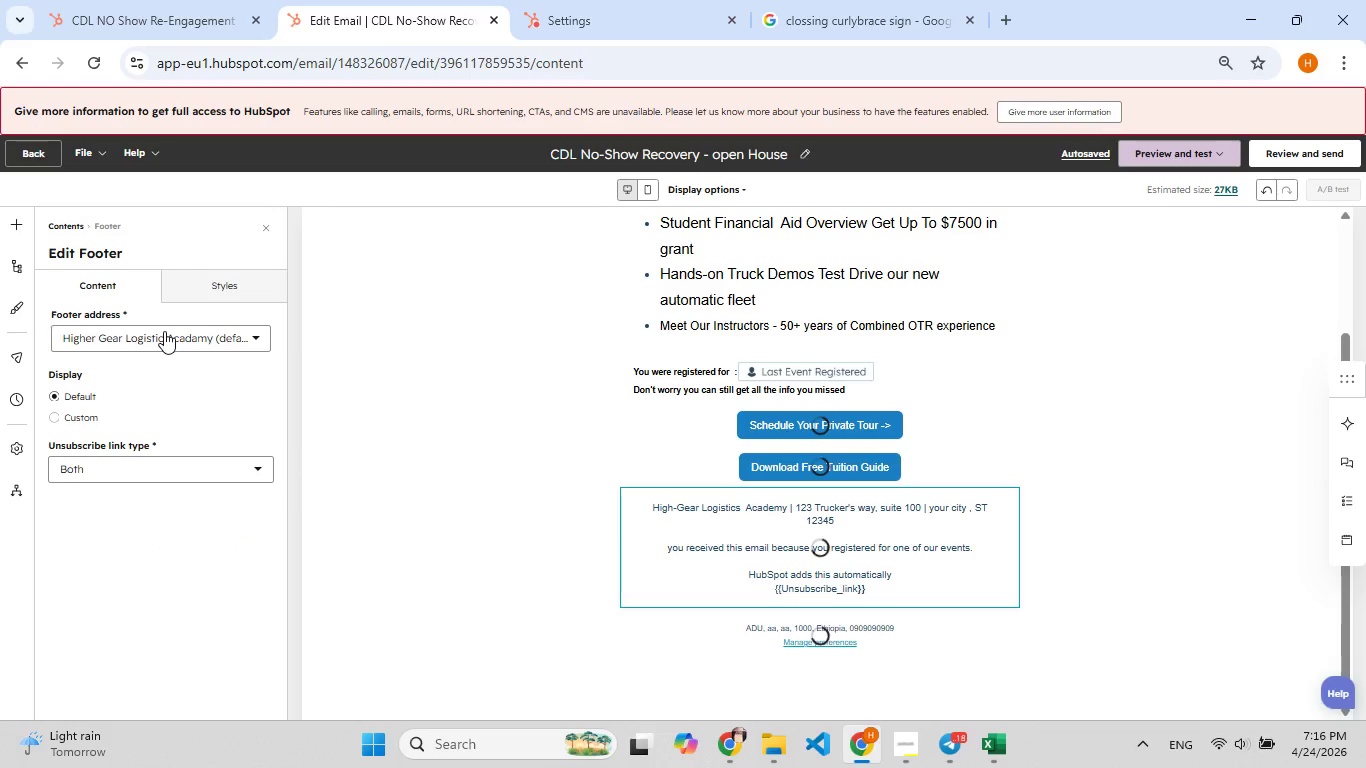 
wait(5.64)
 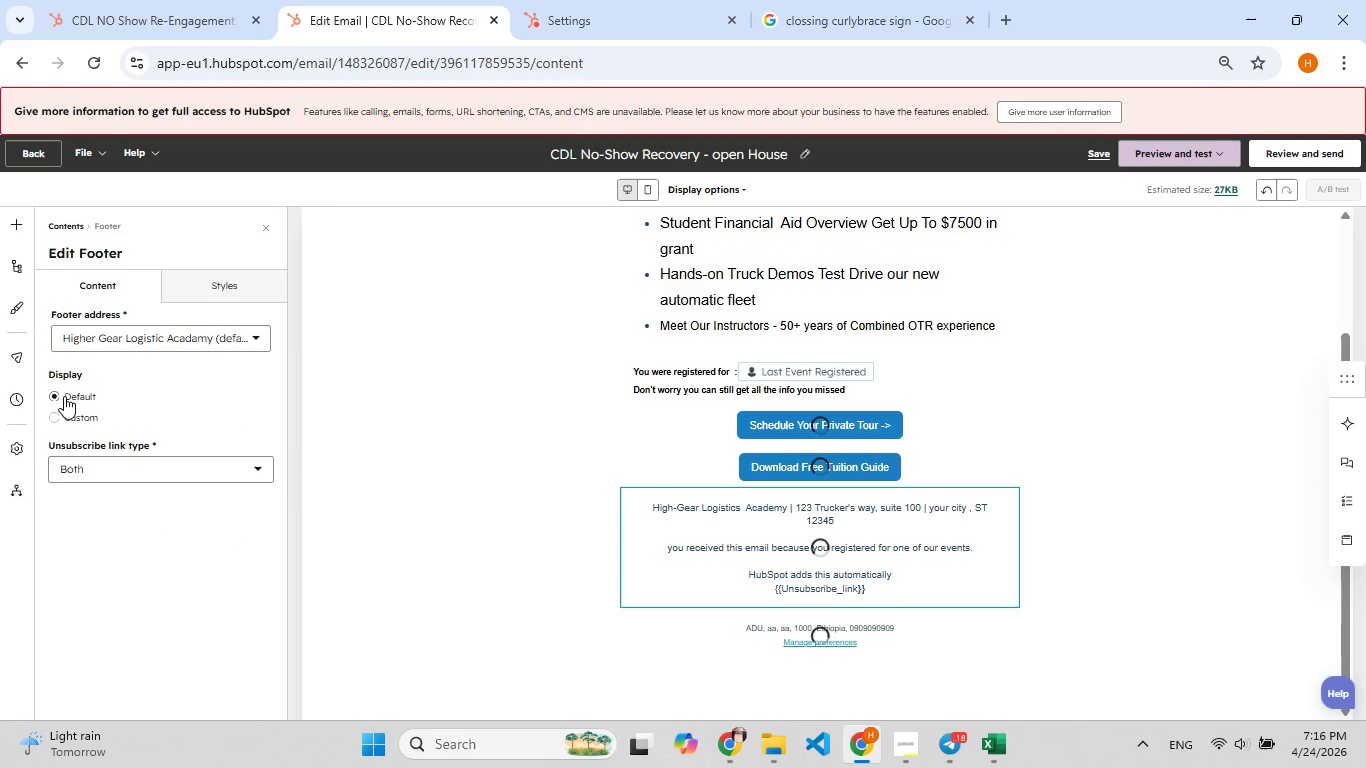 
left_click([860, 633])
 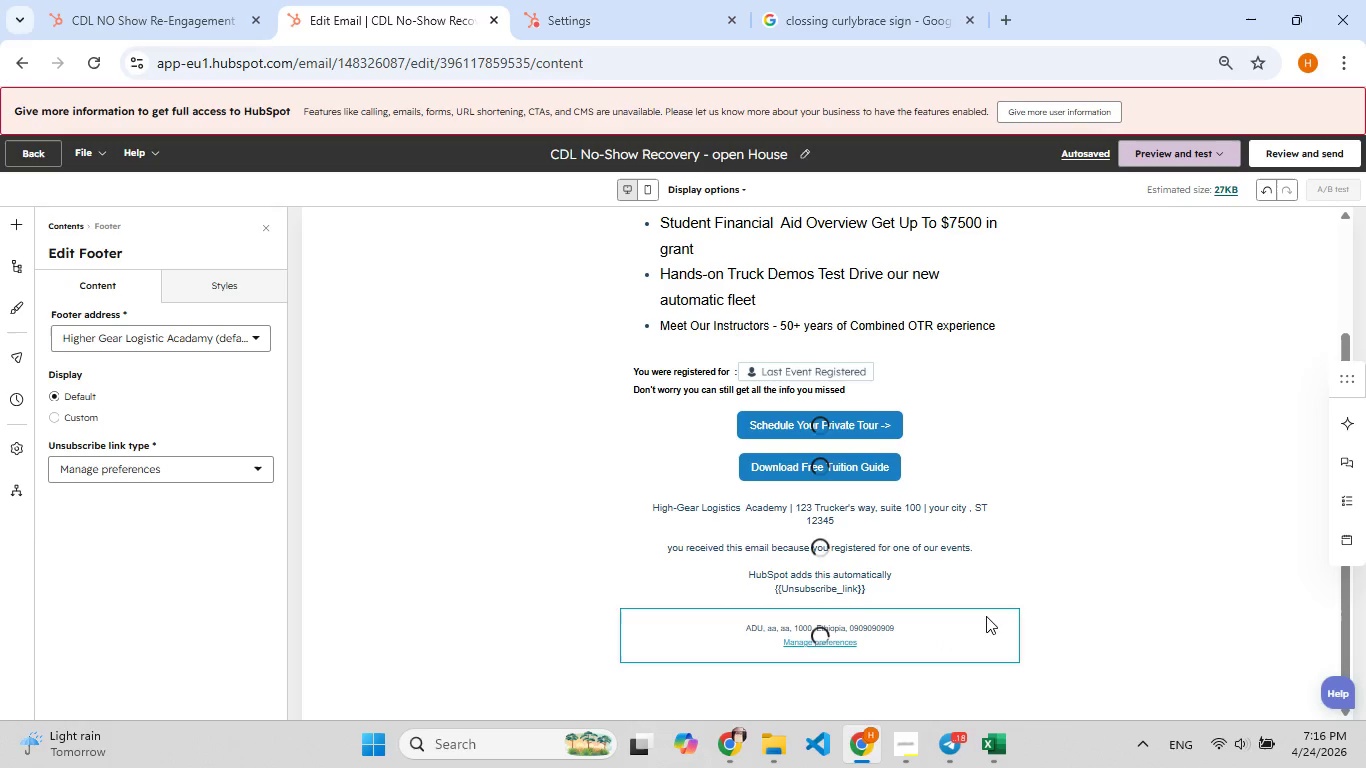 
left_click([952, 547])
 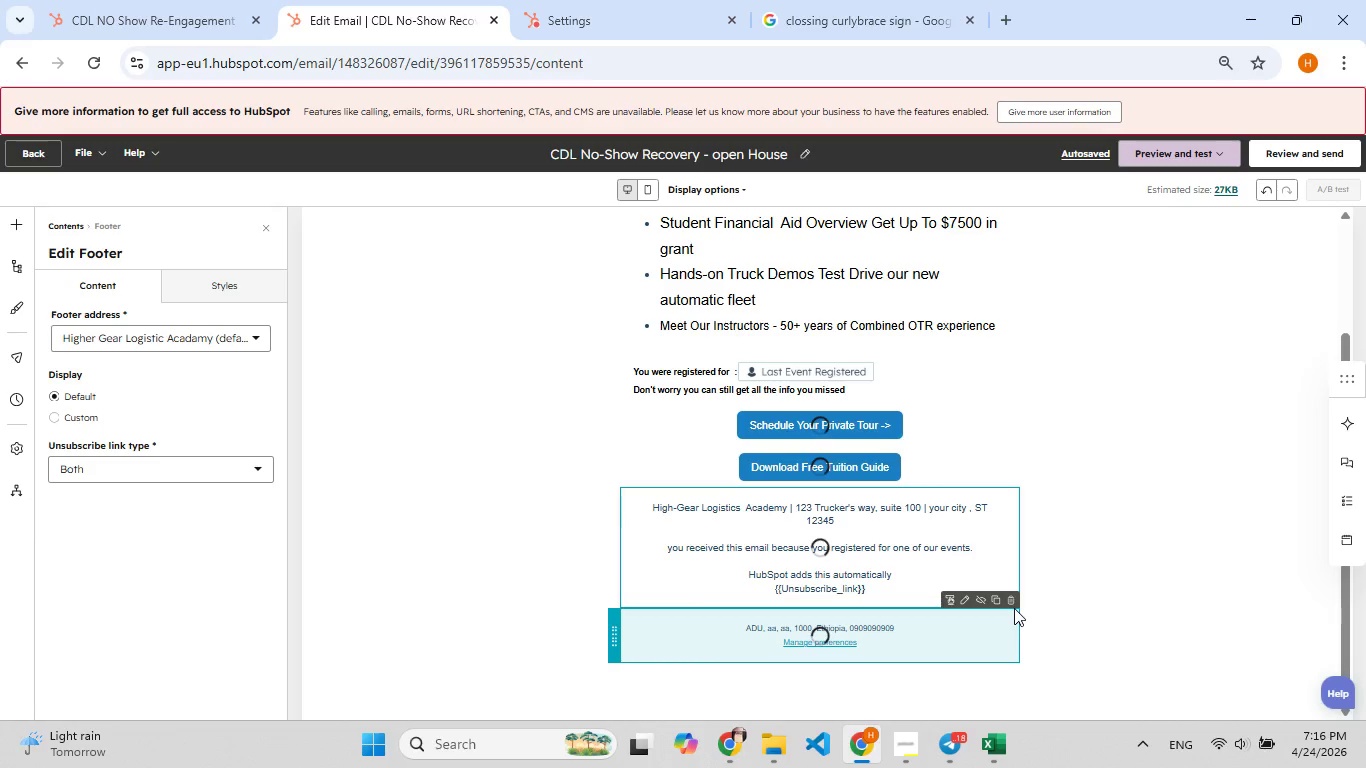 
left_click([1013, 600])
 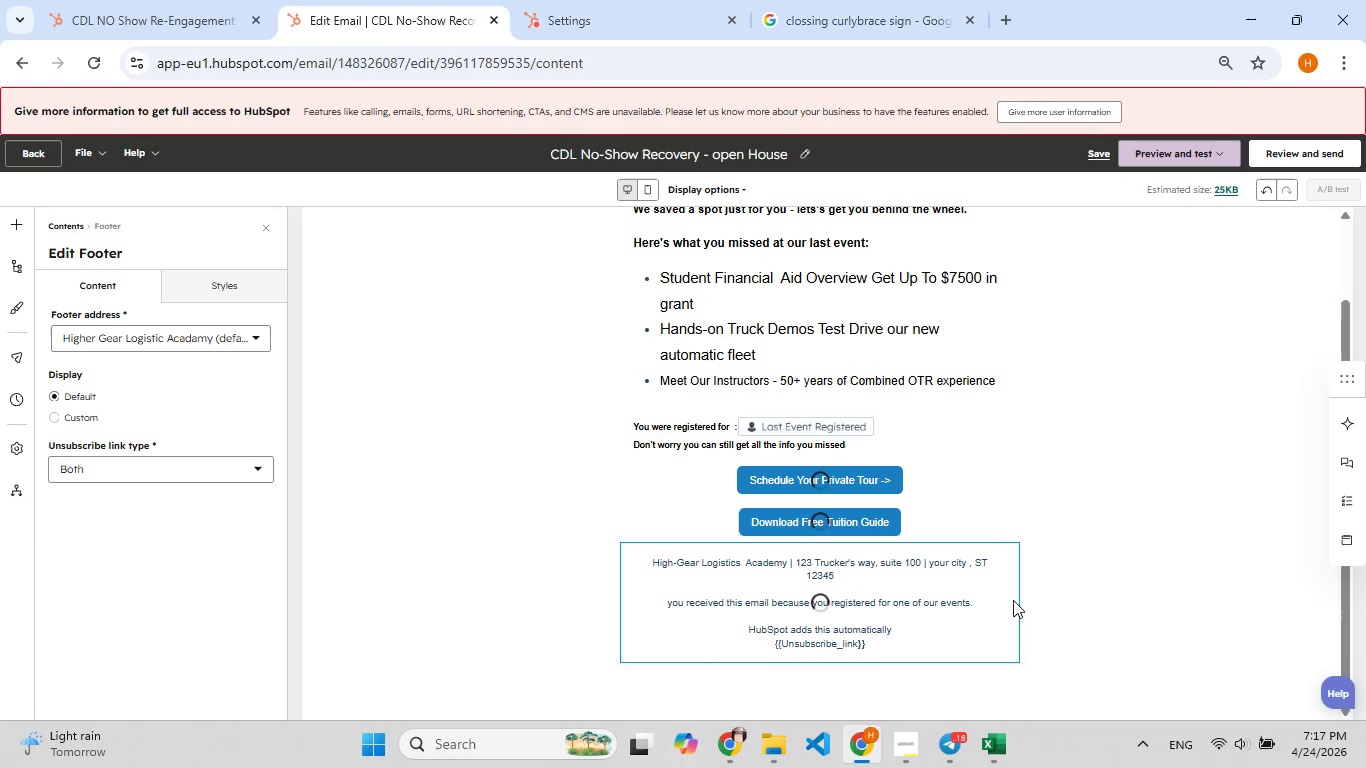 
wait(8.22)
 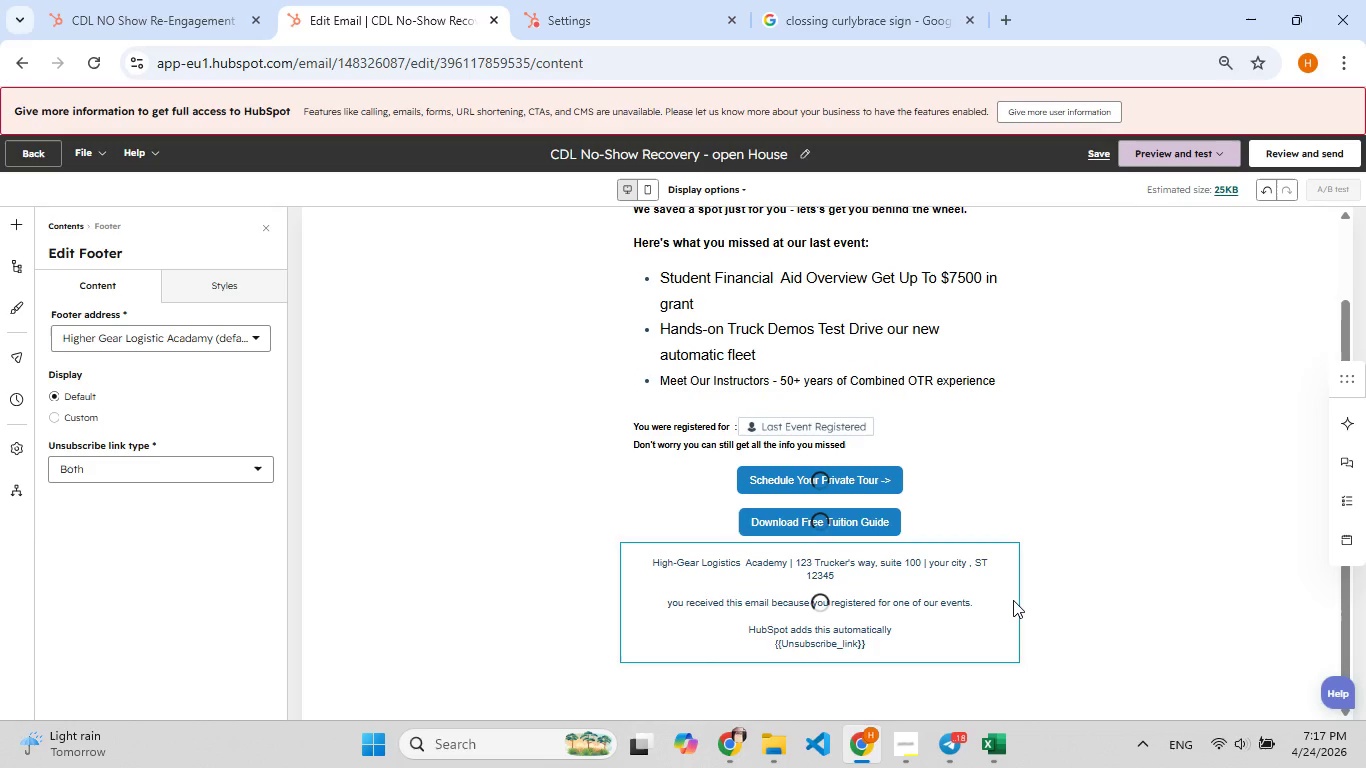 
left_click([1139, 542])
 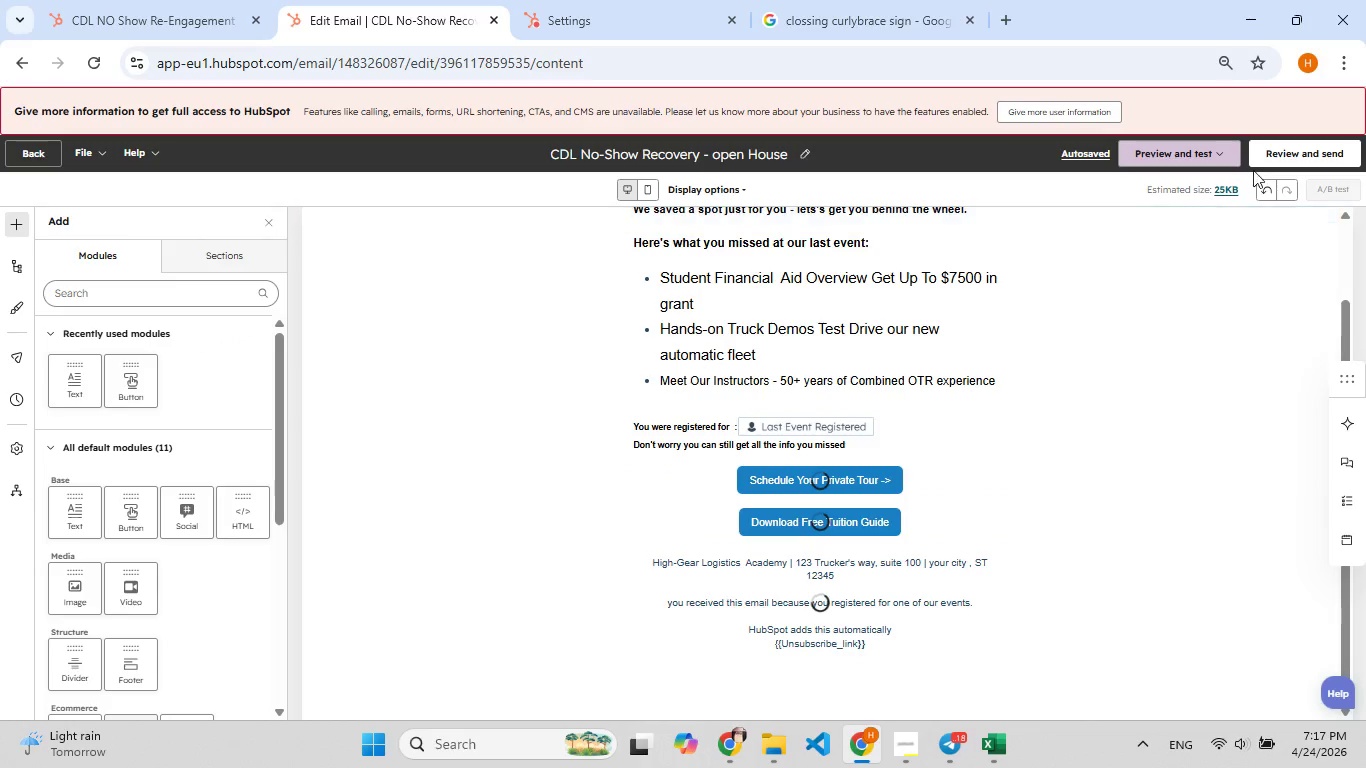 
left_click([1293, 148])
 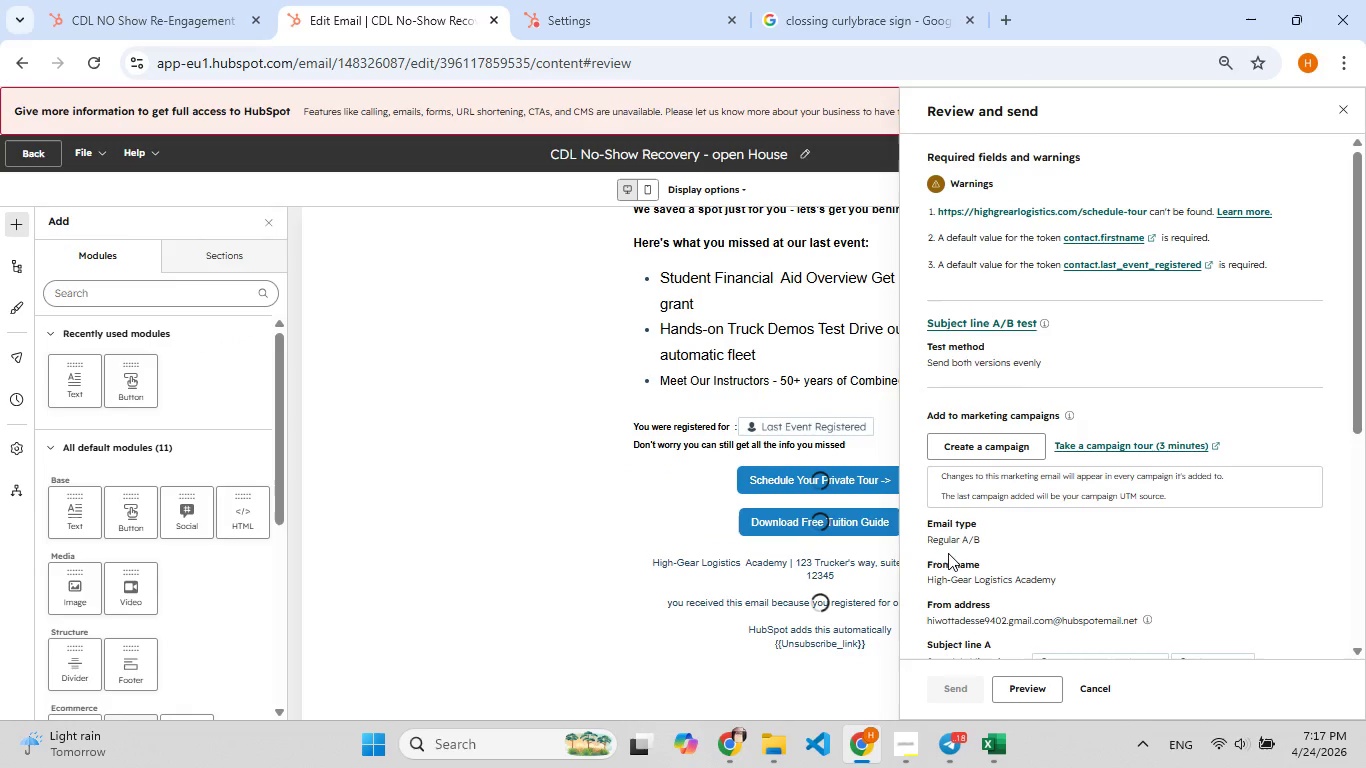 
left_click([750, 630])
 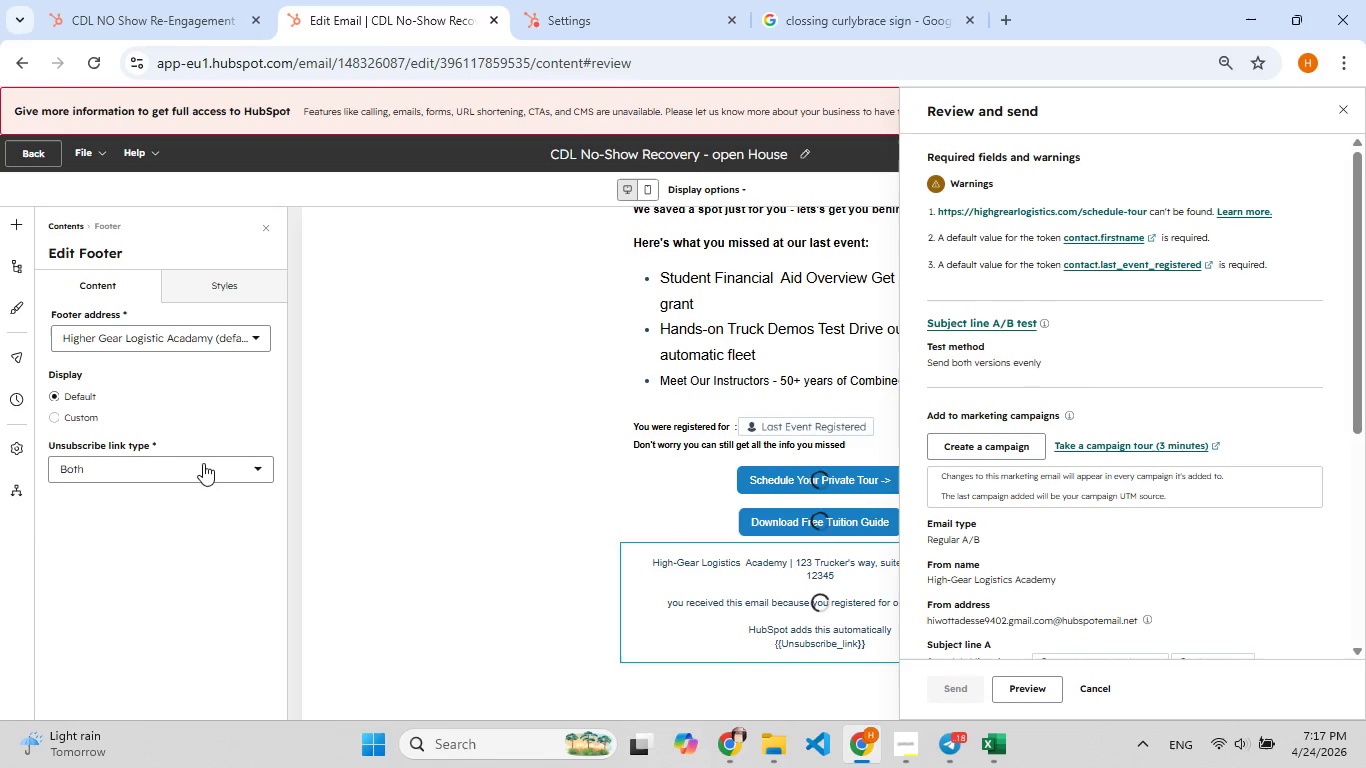 
left_click([212, 464])
 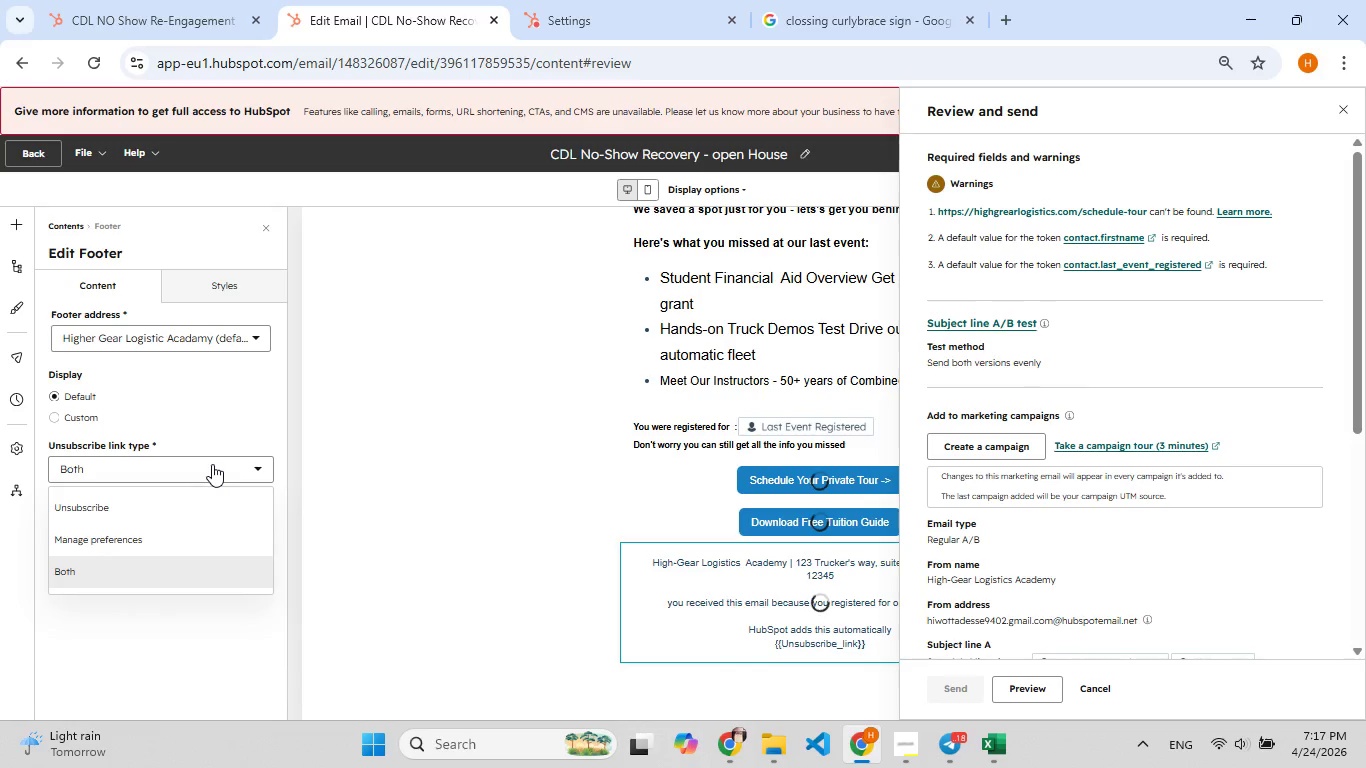 
left_click([212, 464])
 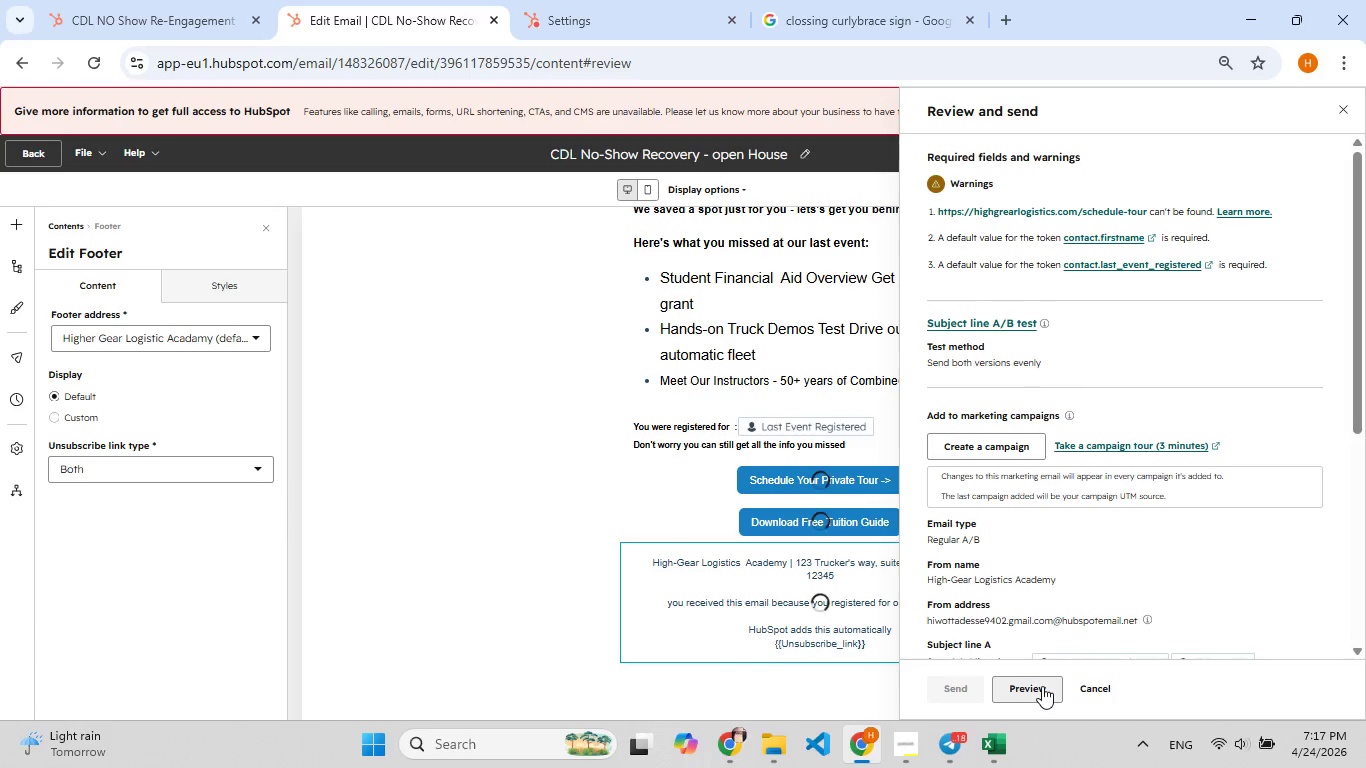 
left_click([1093, 682])
 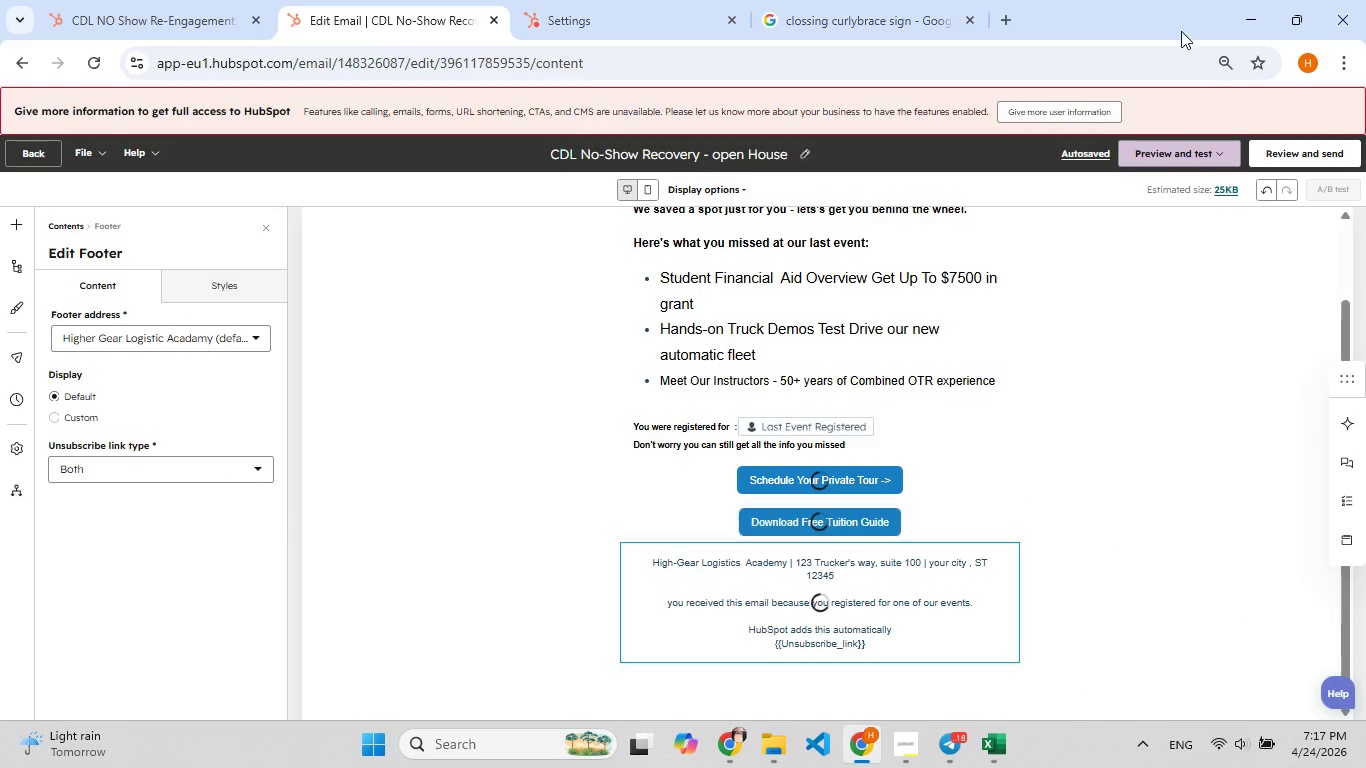 
left_click([1073, 151])
 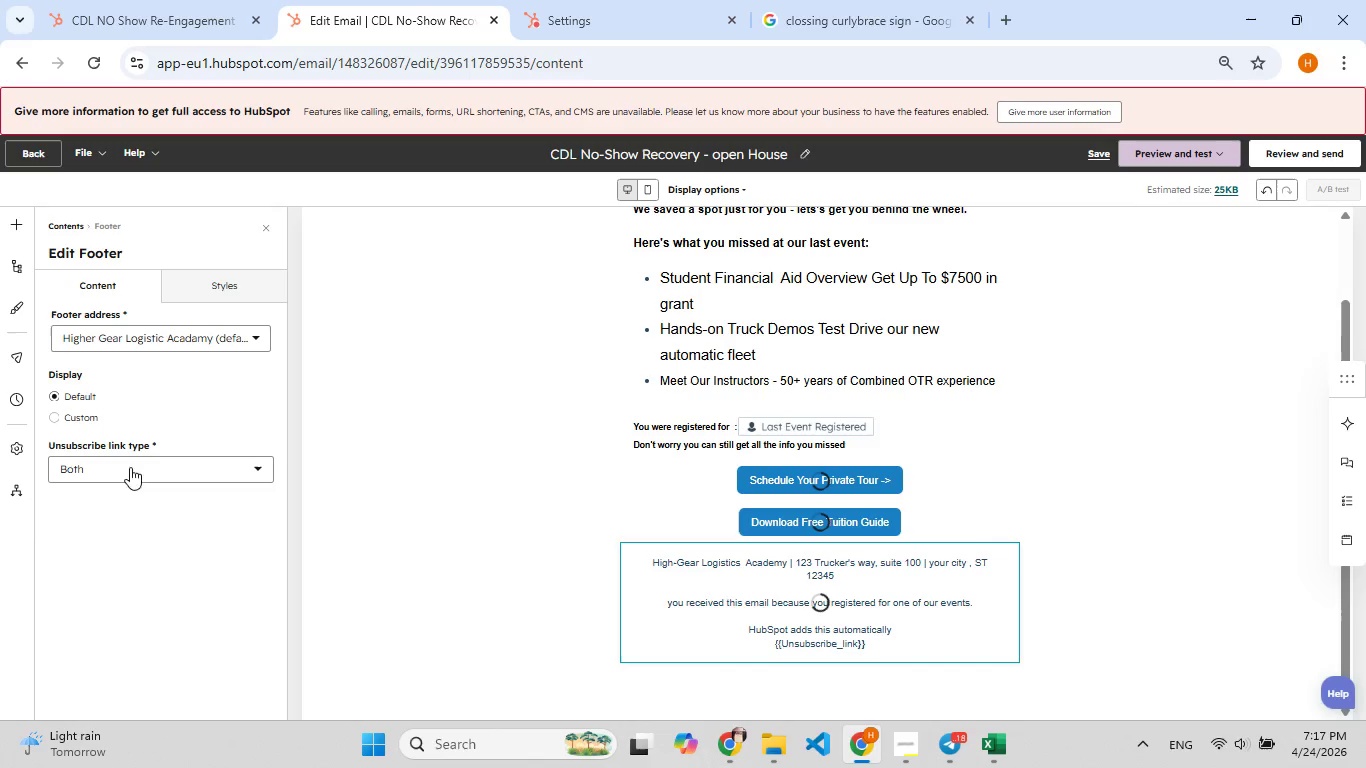 
left_click([123, 344])
 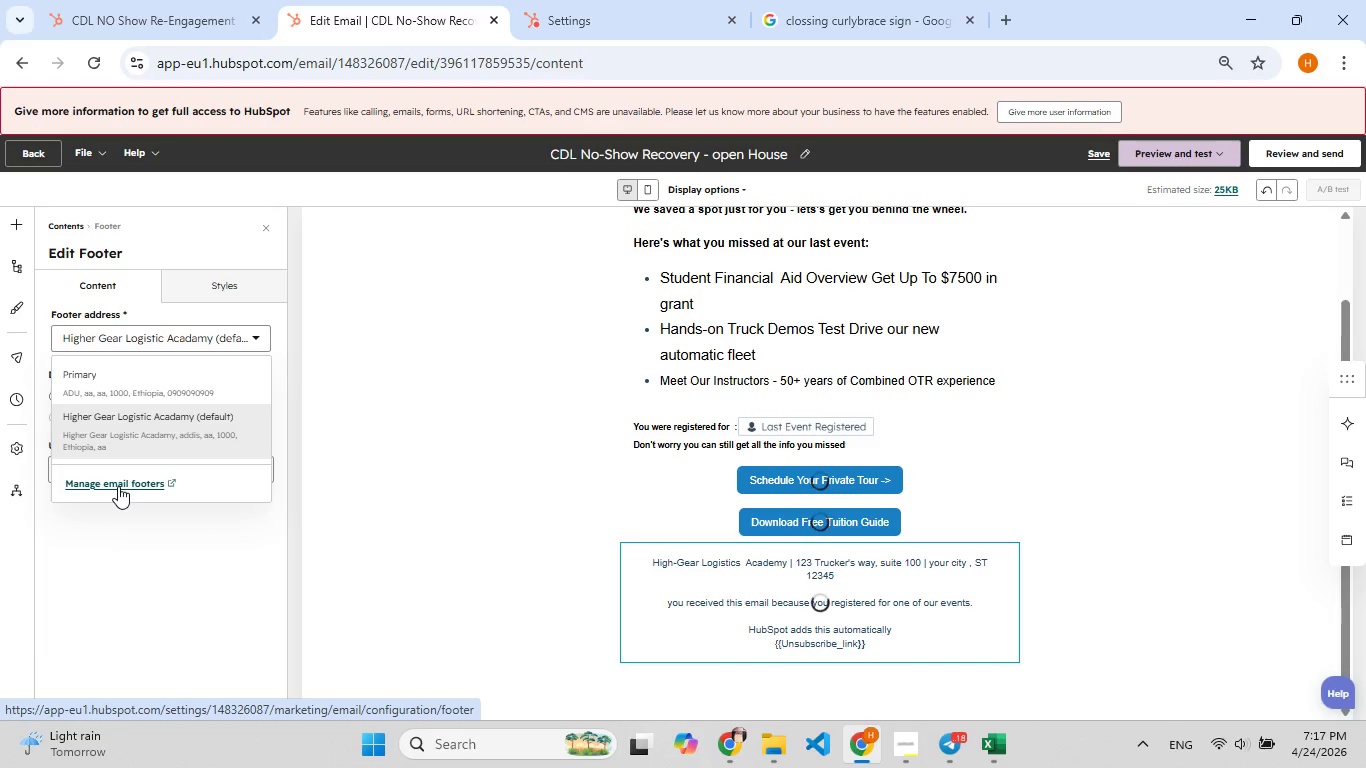 
wait(7.33)
 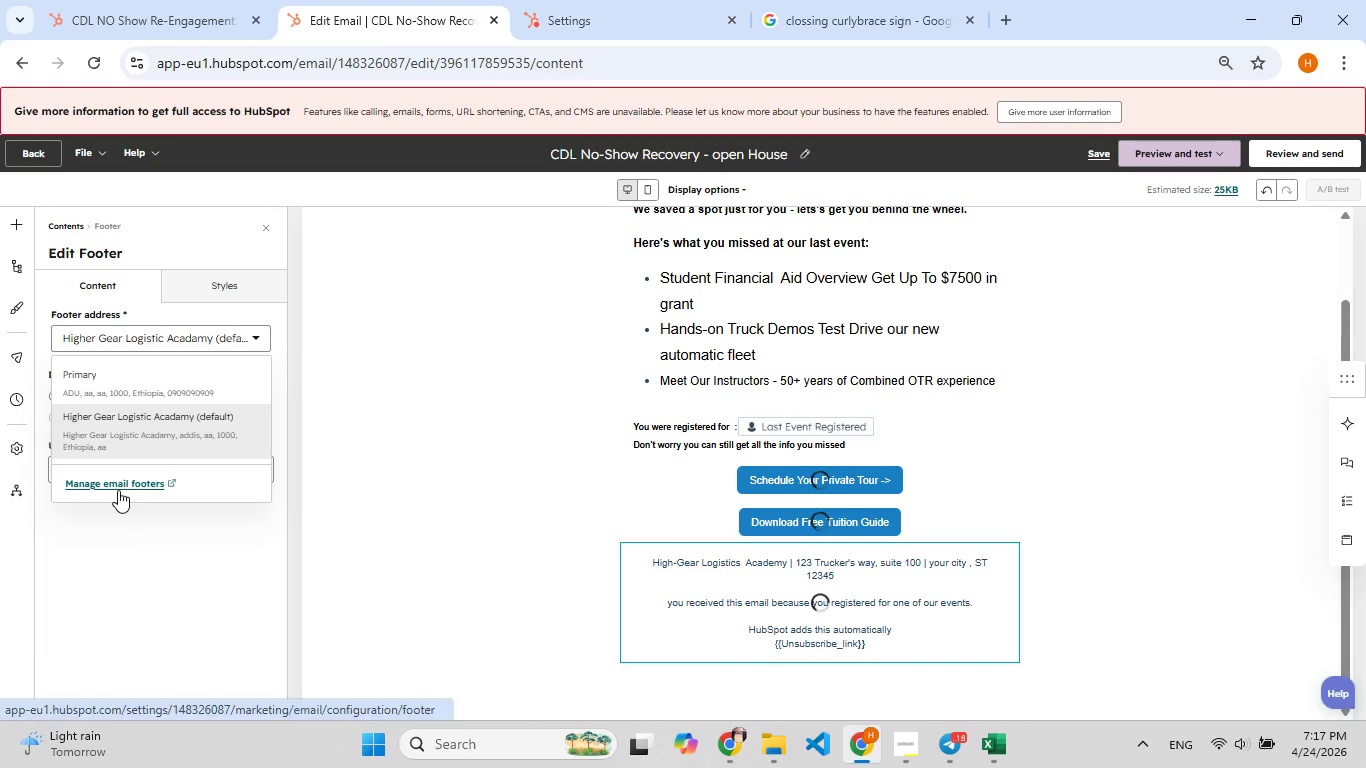 
left_click([118, 486])
 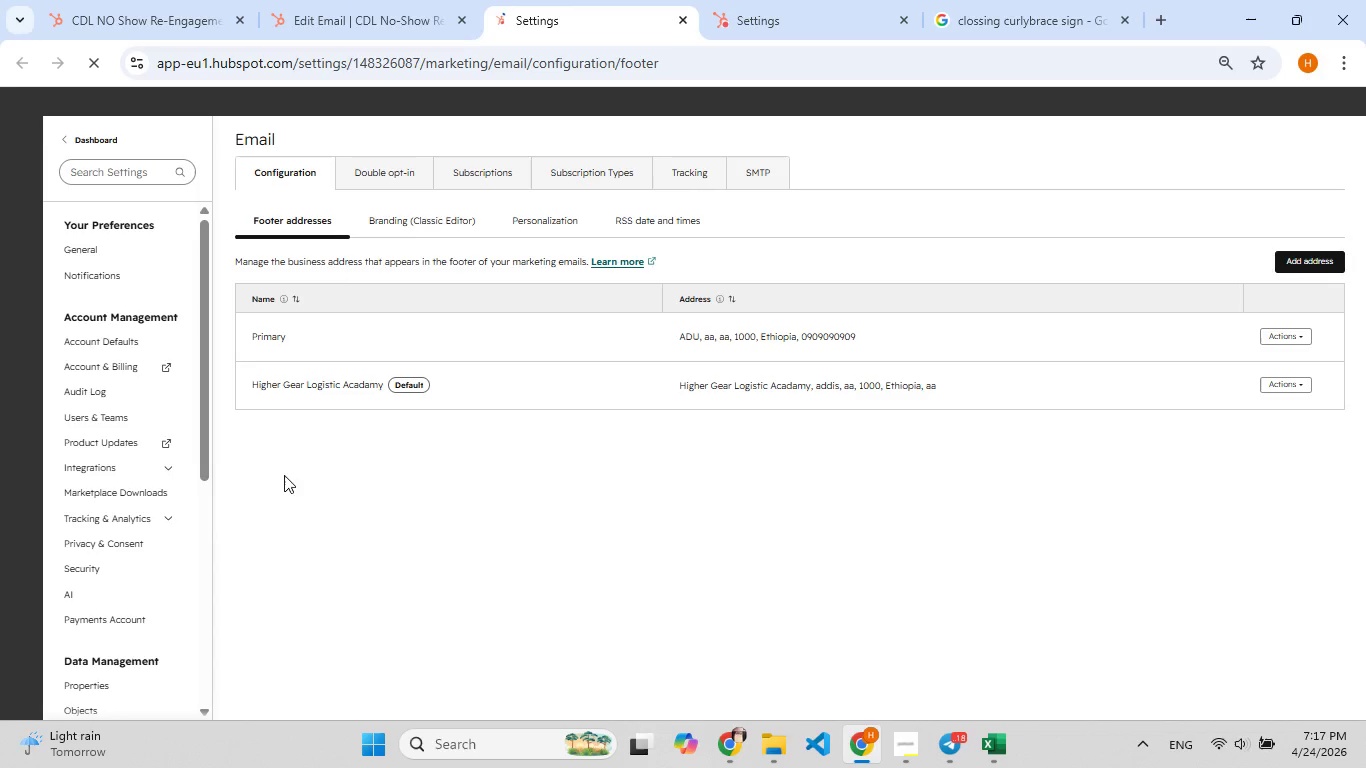 
left_click([298, 383])
 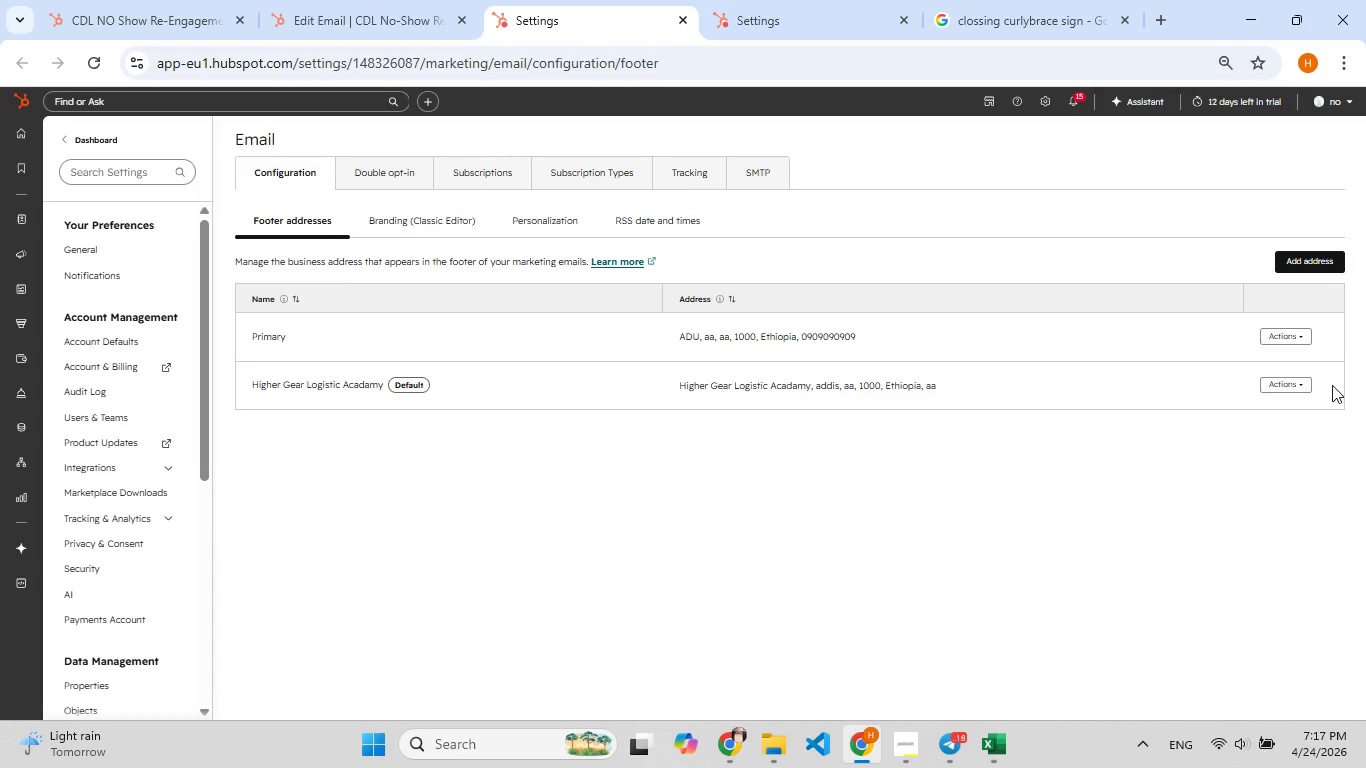 
left_click([1280, 382])
 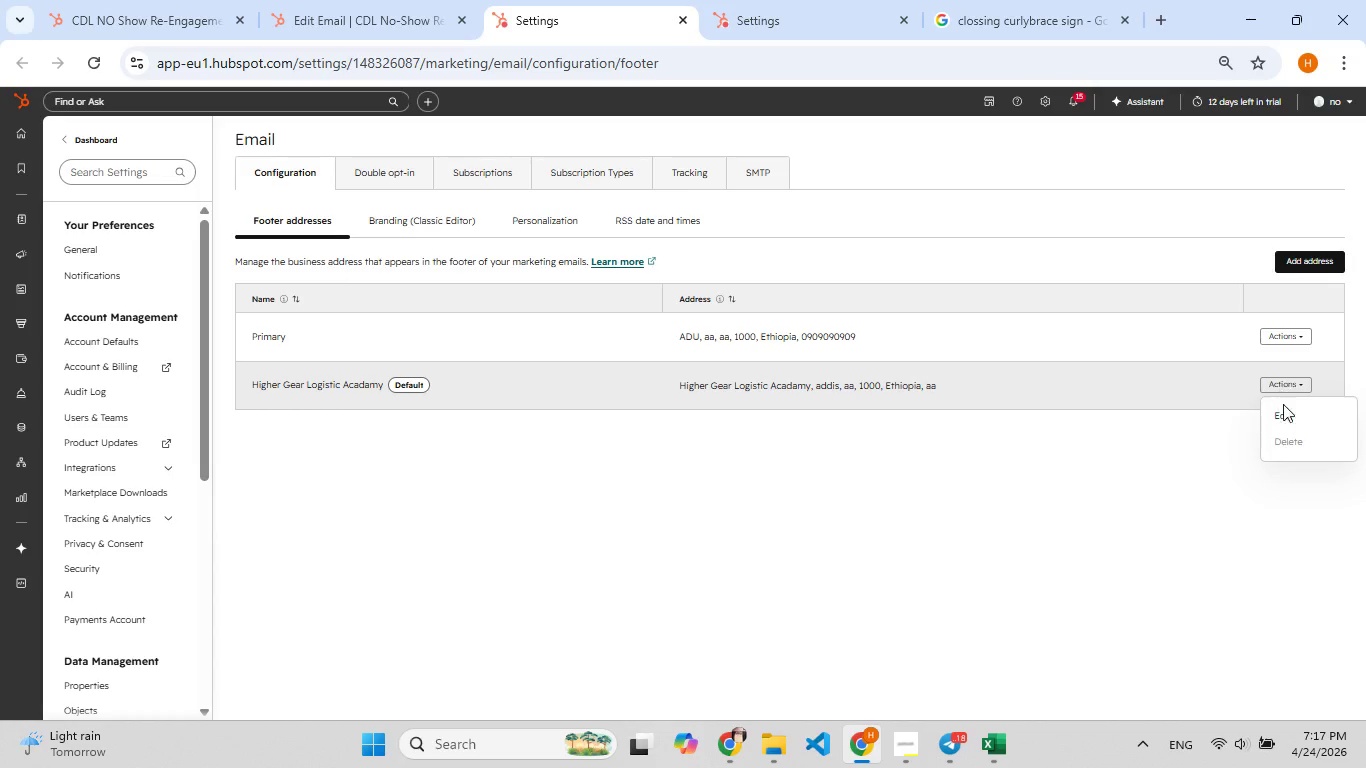 
left_click([1284, 411])
 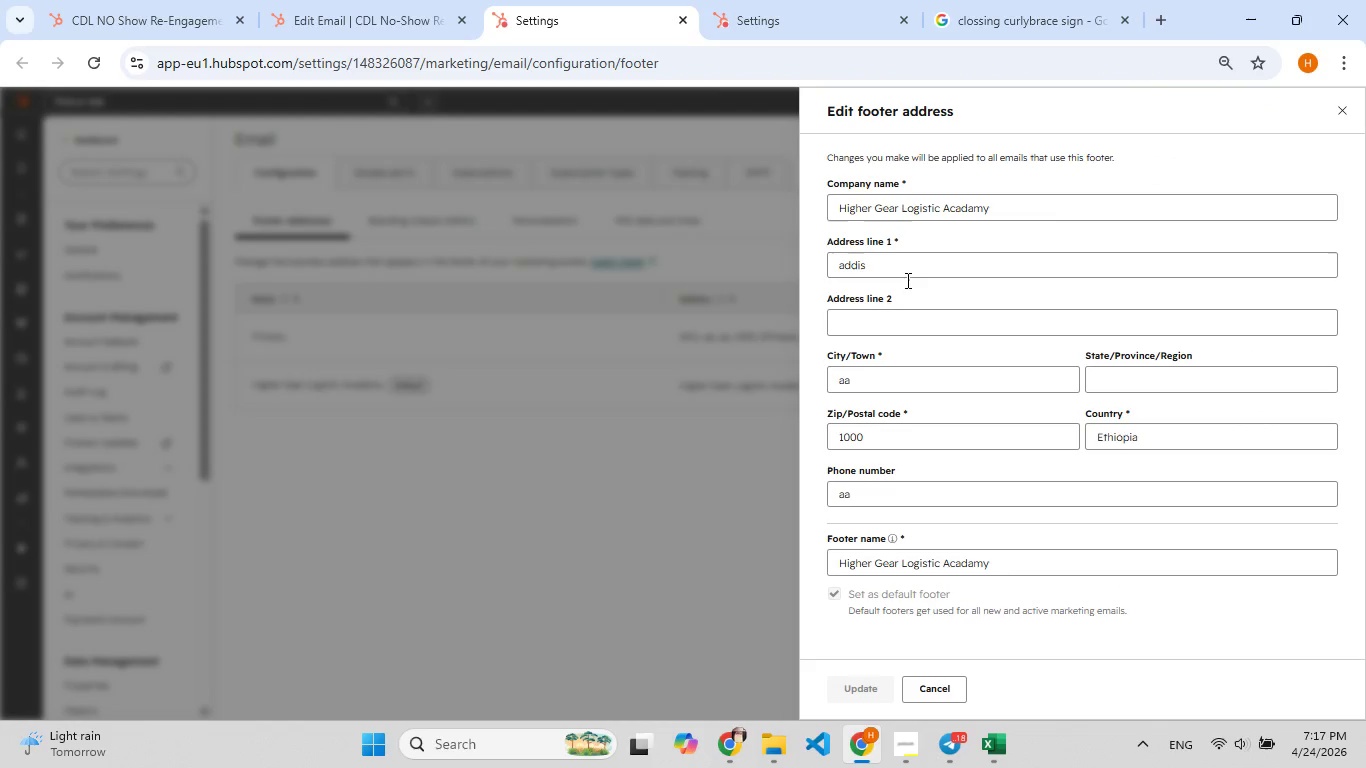 
left_click([907, 325])
 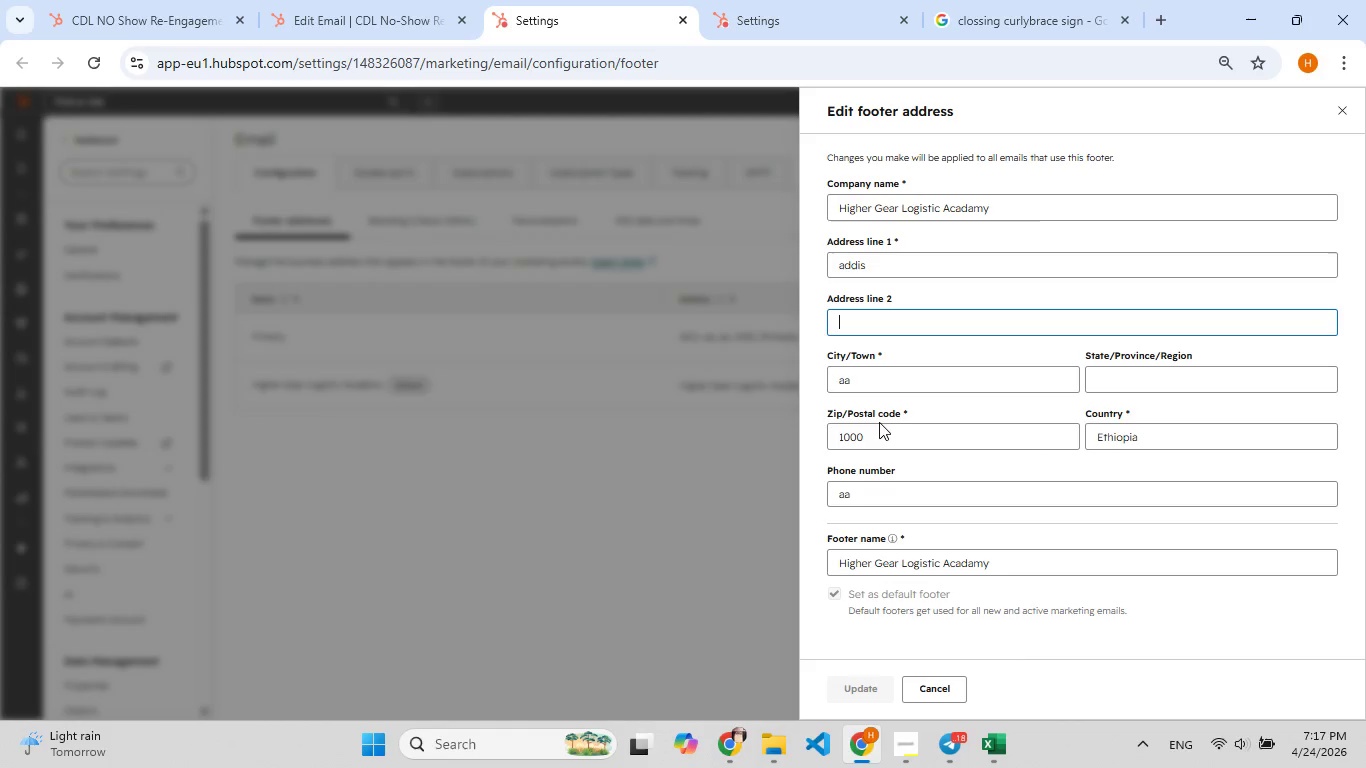 
key(Control+V)
 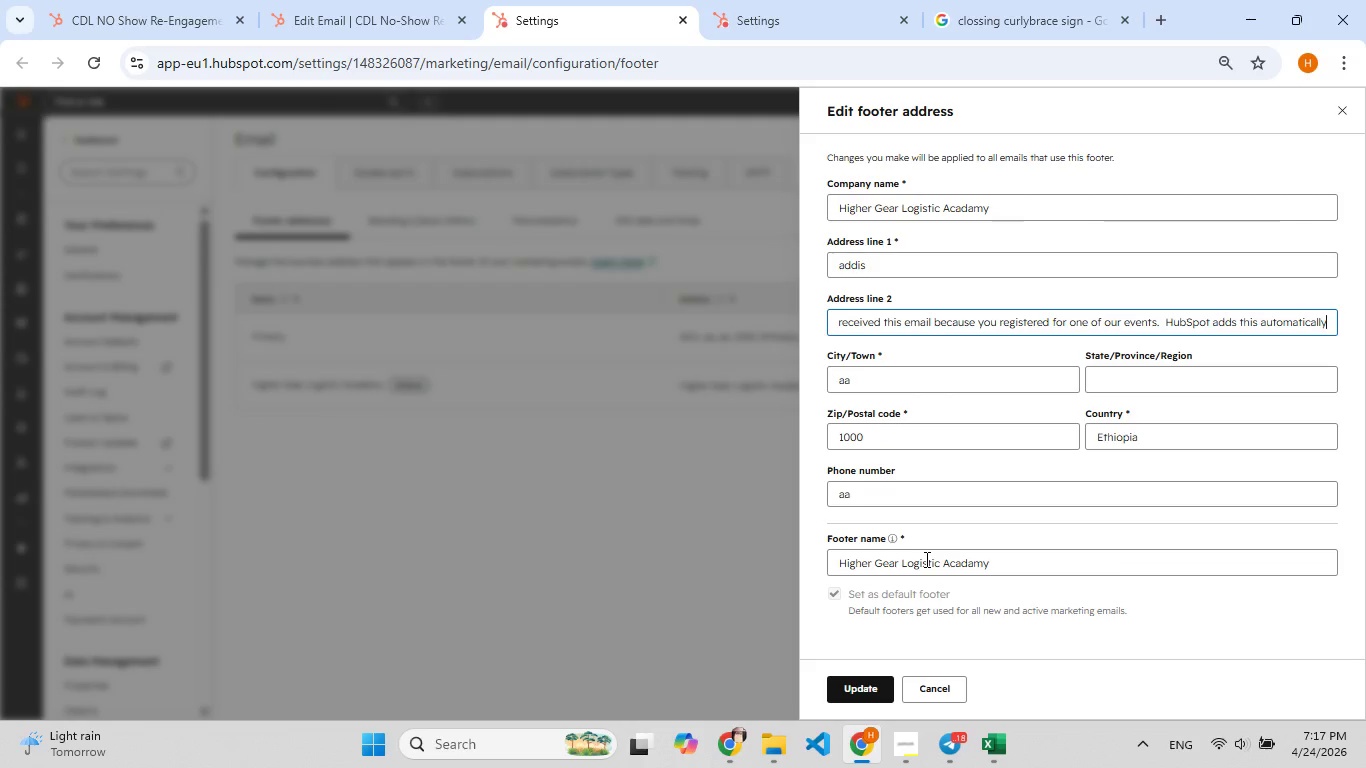 
scroll: coordinate [925, 559], scroll_direction: down, amount: 3.0
 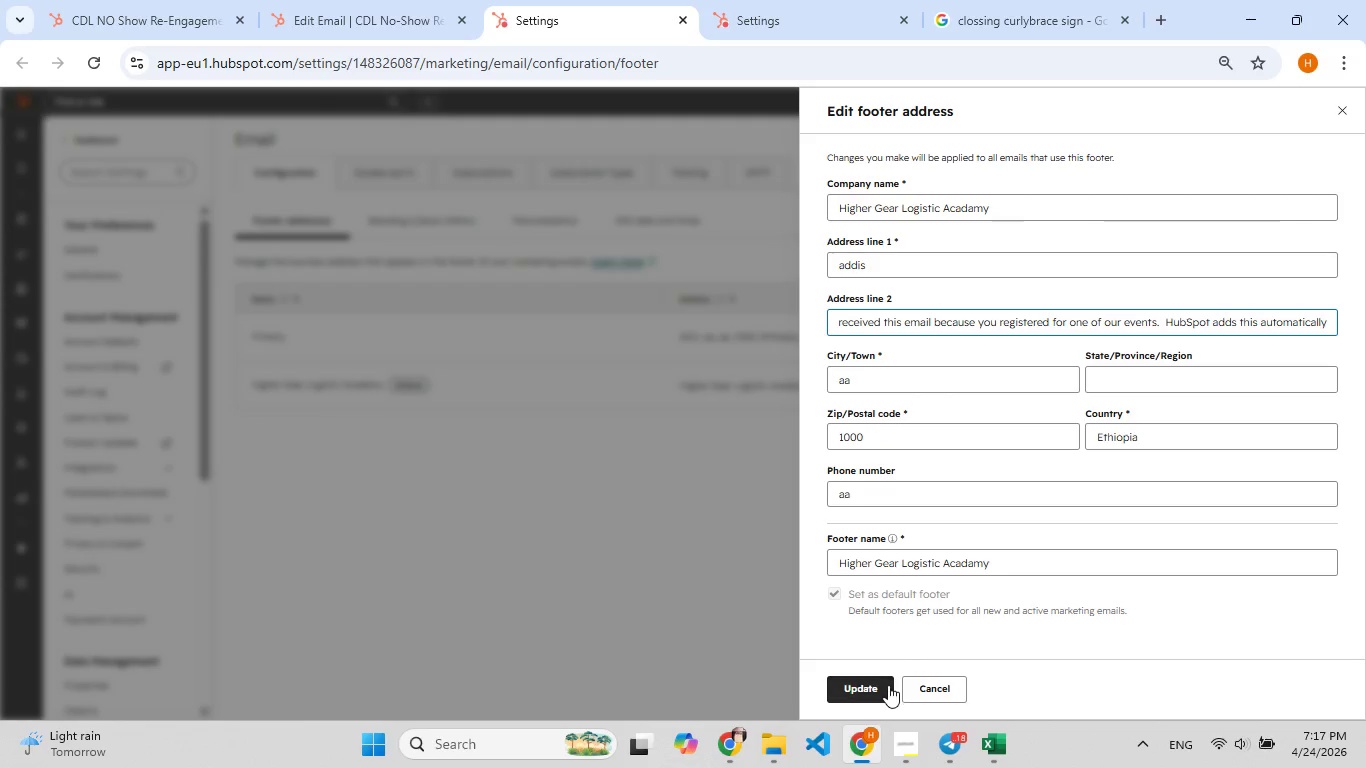 
left_click([882, 689])
 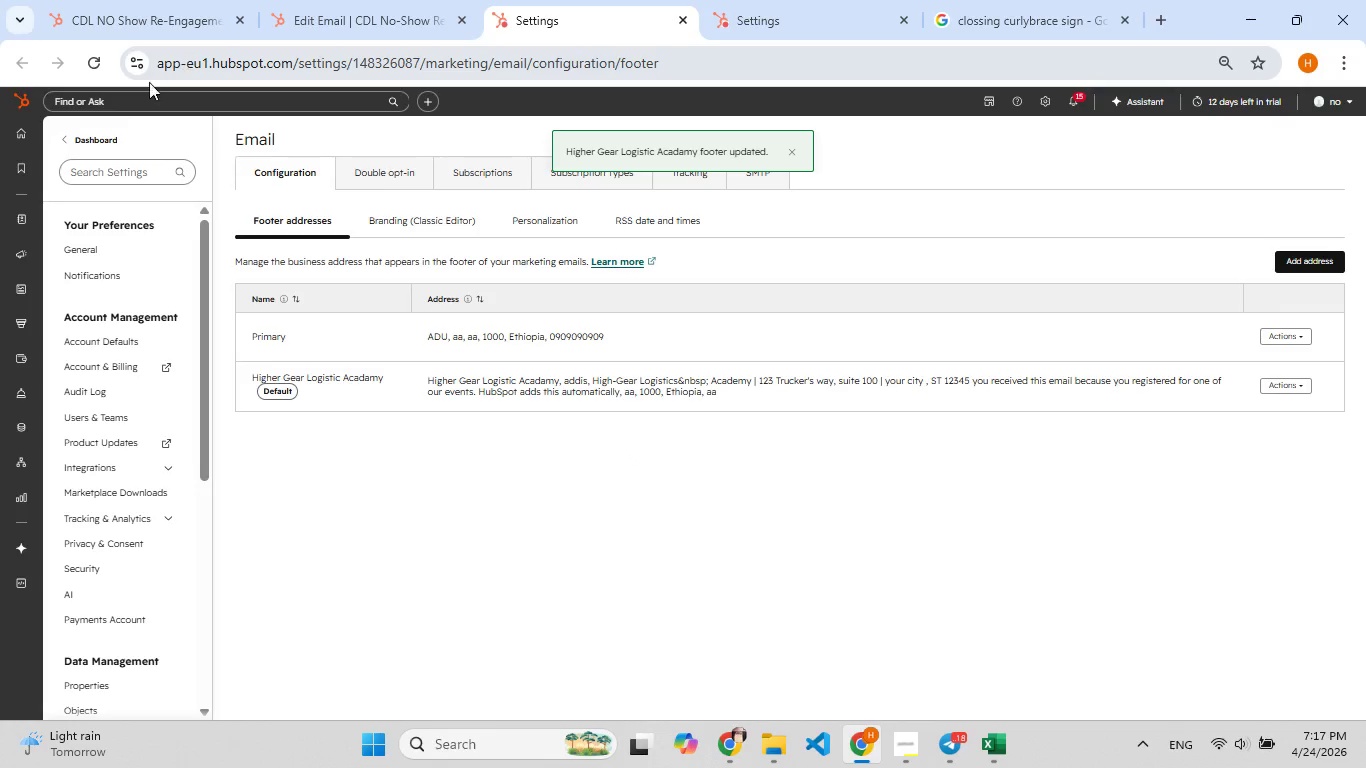 
left_click([305, 14])
 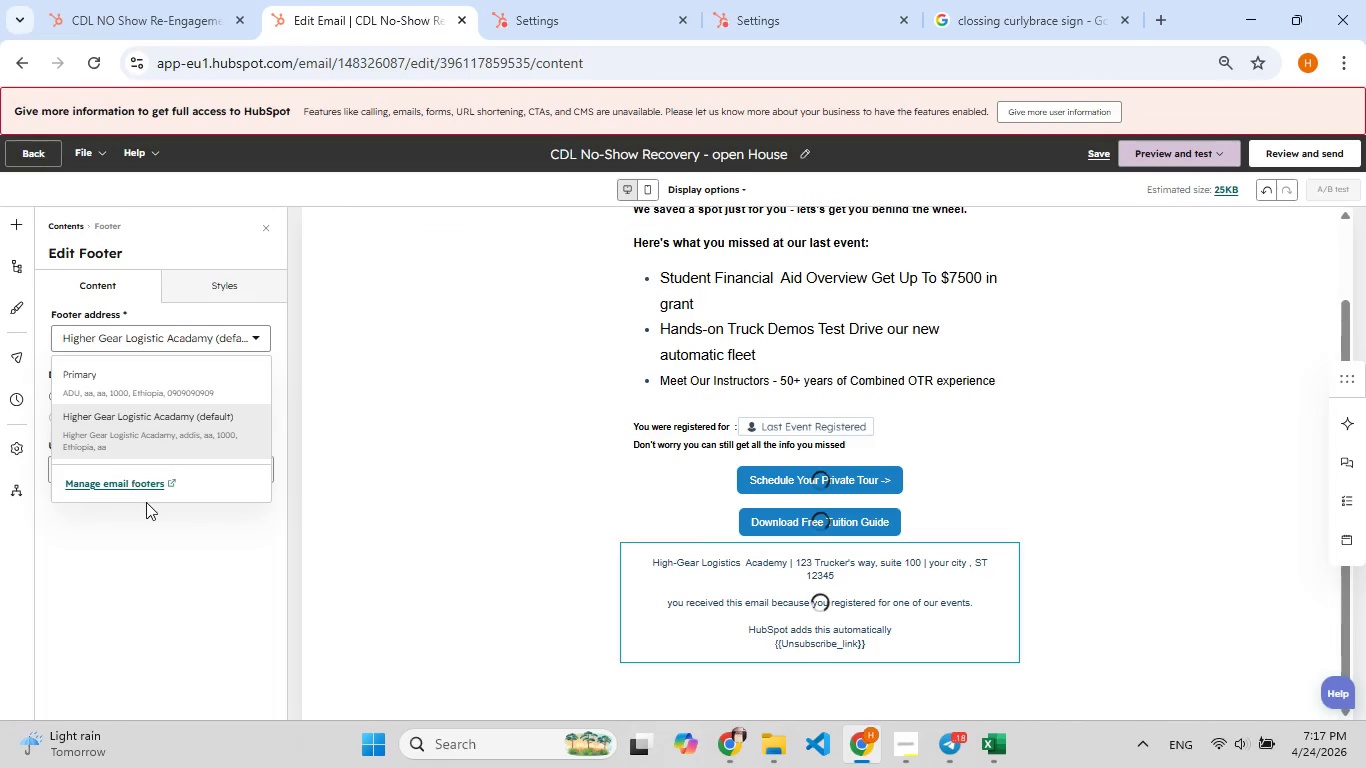 
left_click([129, 440])
 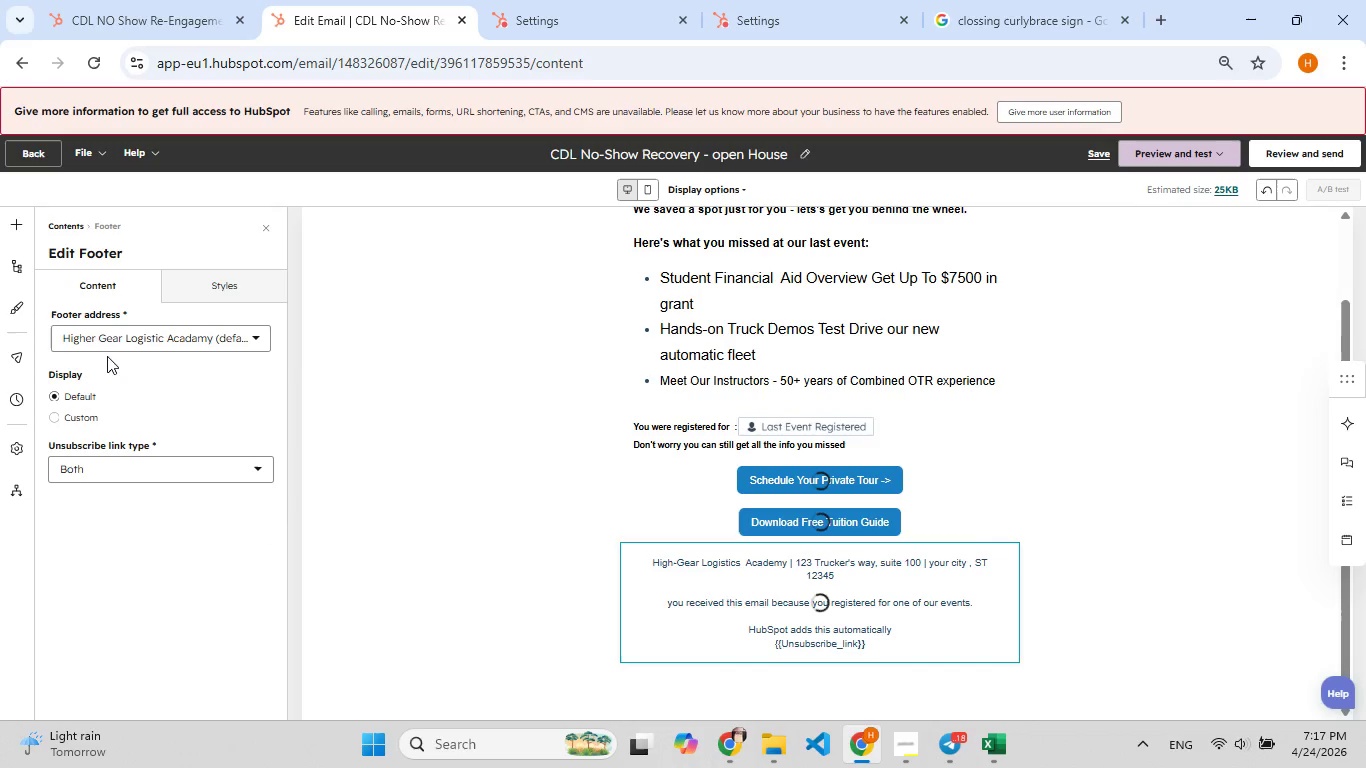 
left_click([117, 343])
 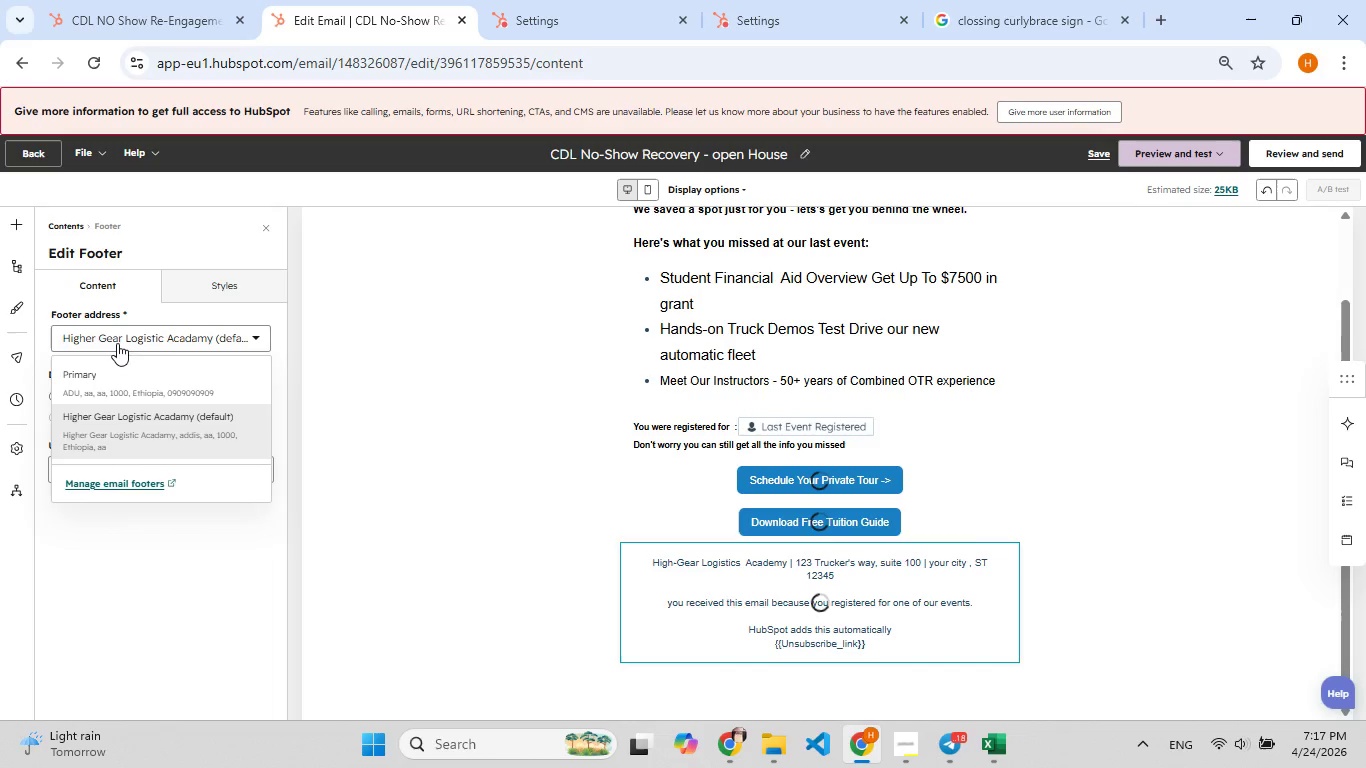 
left_click([117, 343])
 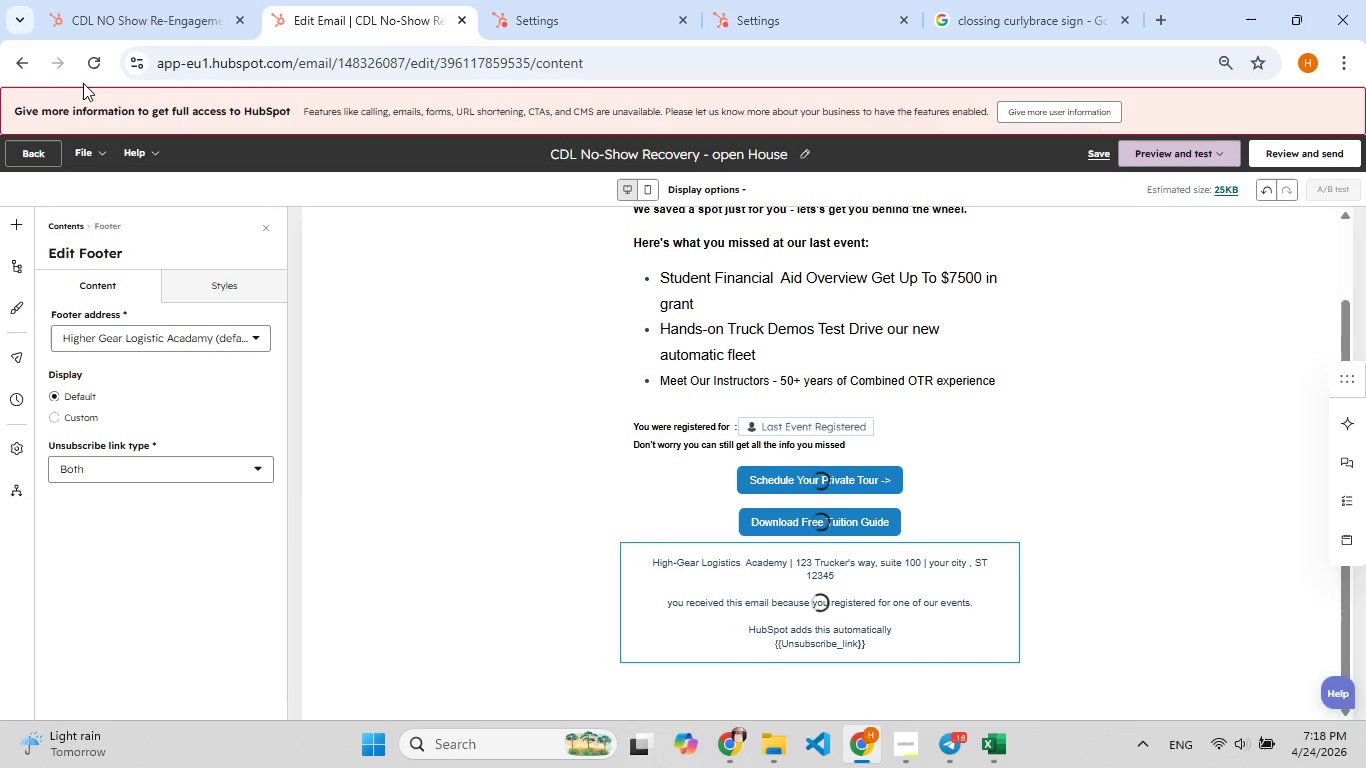 
left_click([92, 65])
 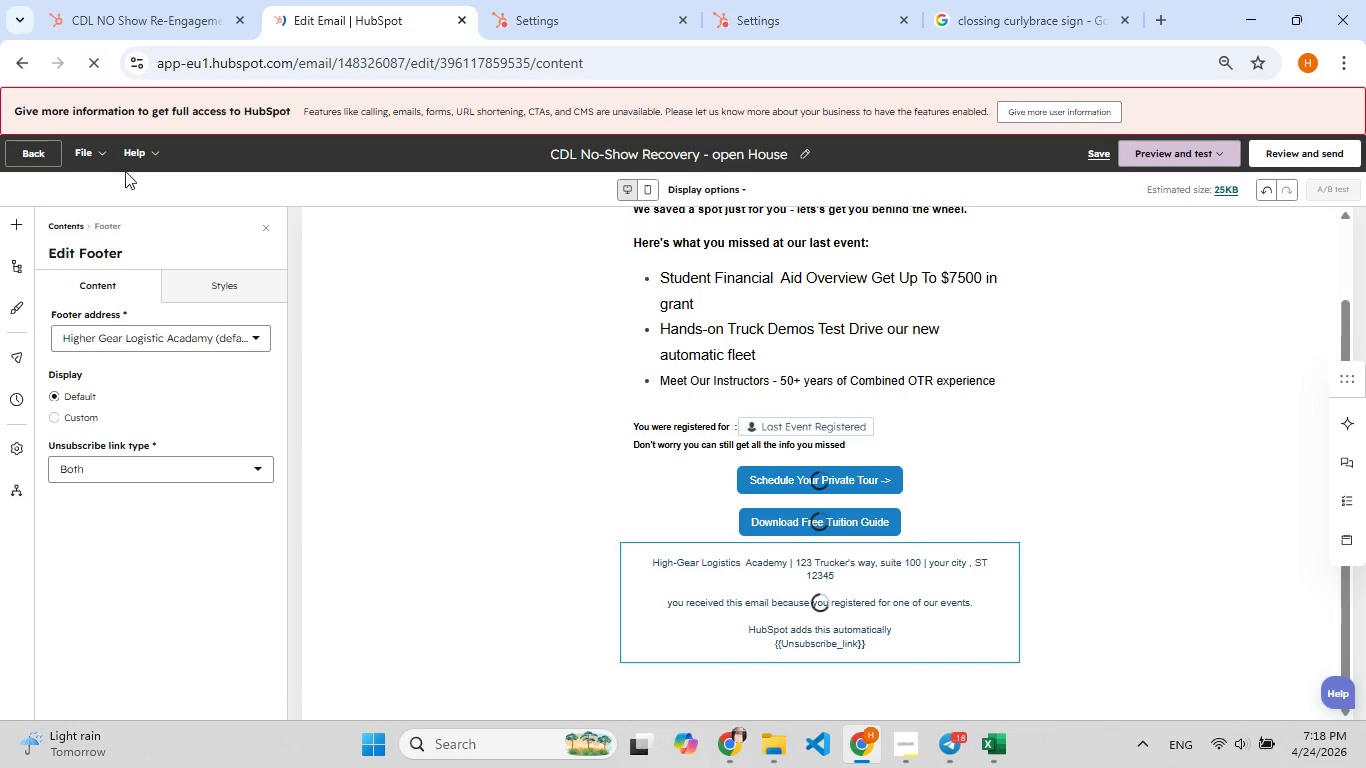 
mouse_move([184, 326])
 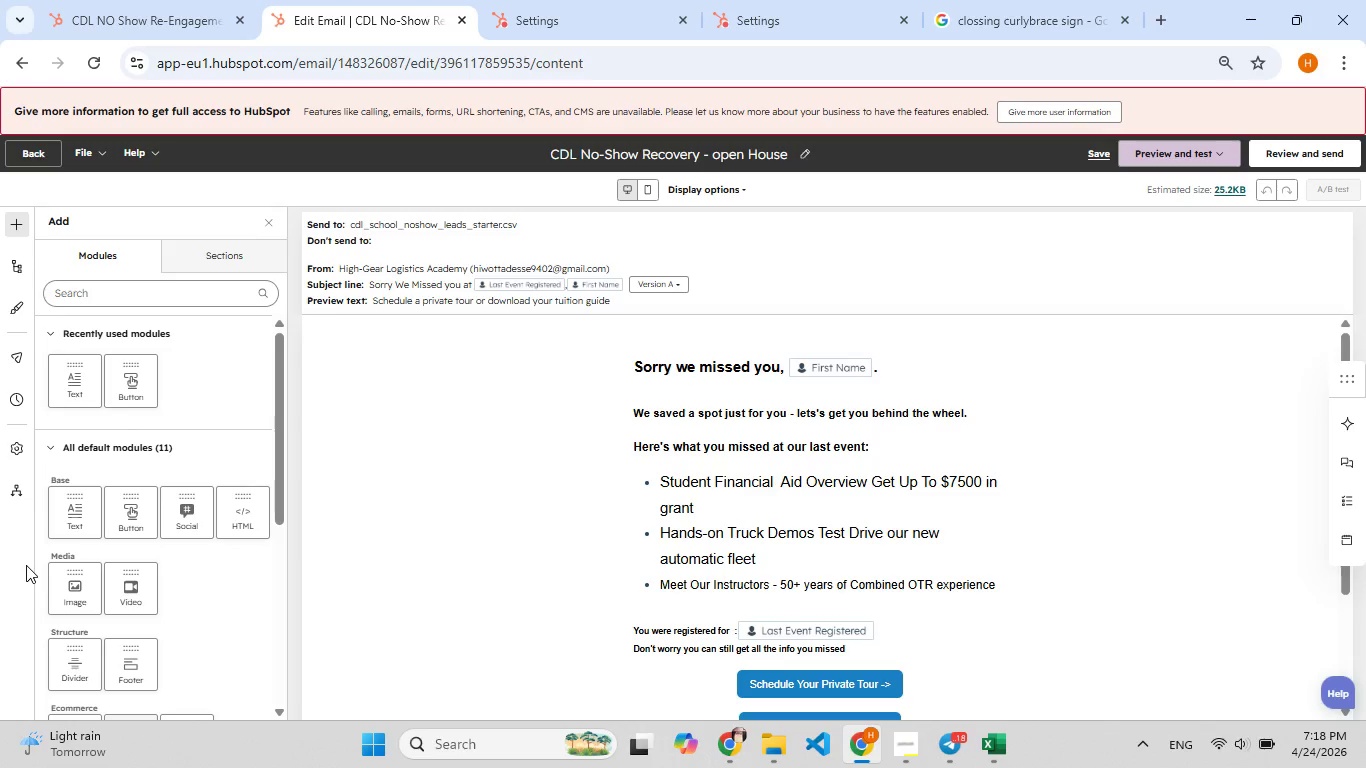 
wait(10.9)
 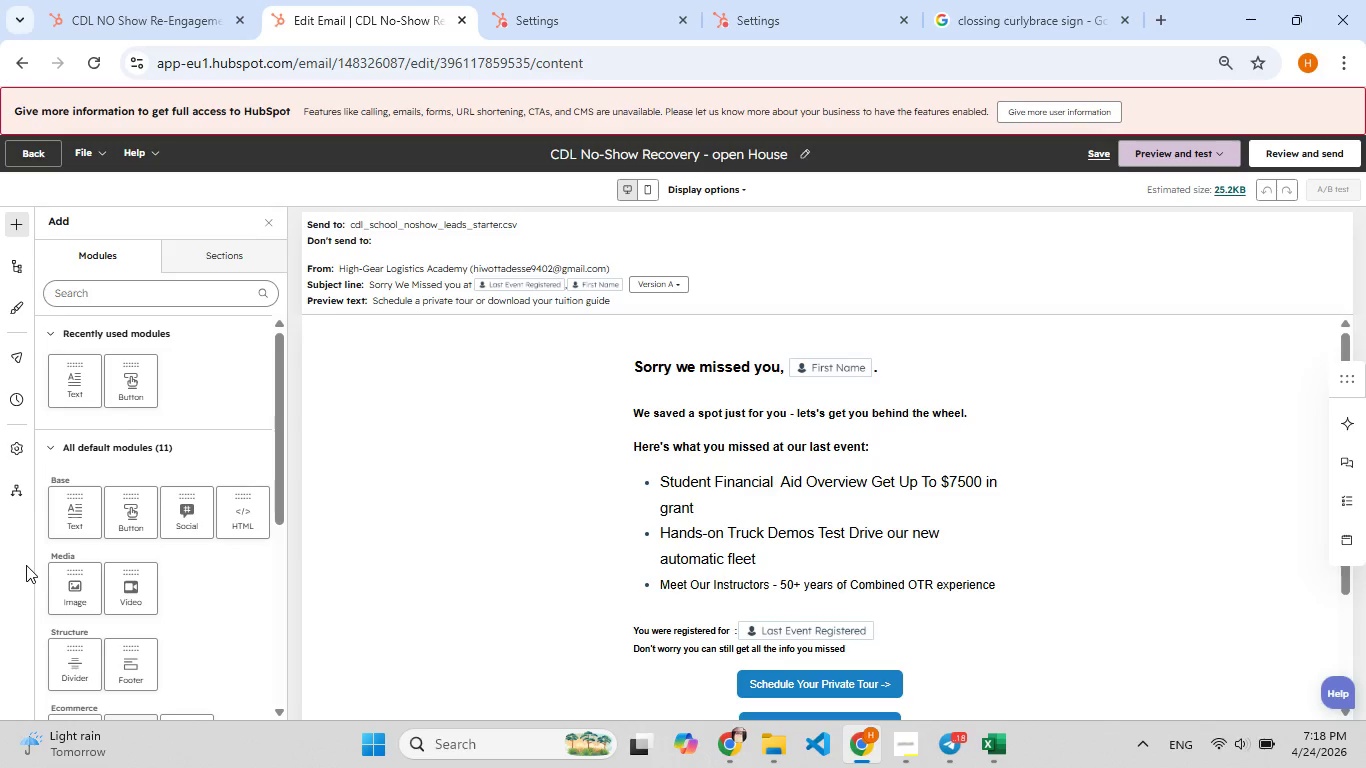 
scroll: coordinate [509, 476], scroll_direction: down, amount: 2.0
 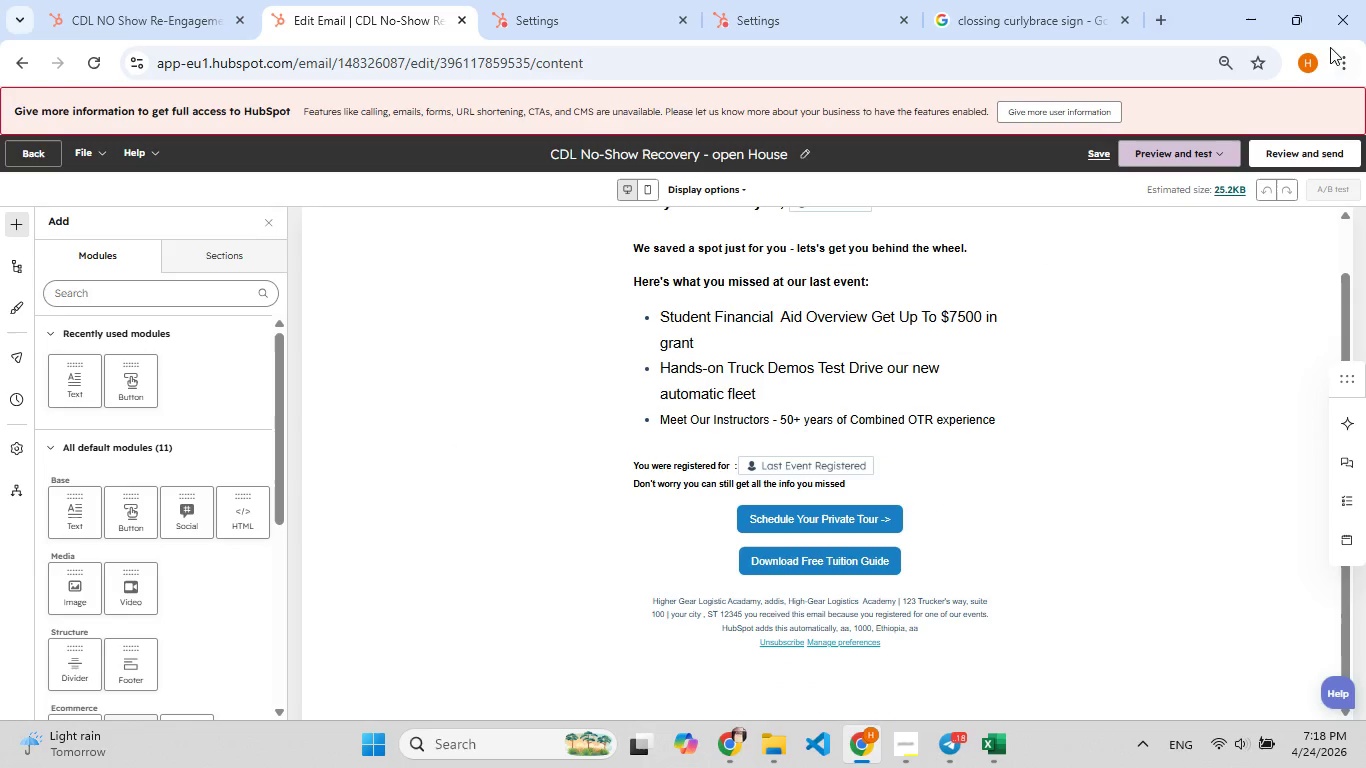 
left_click([1324, 152])
 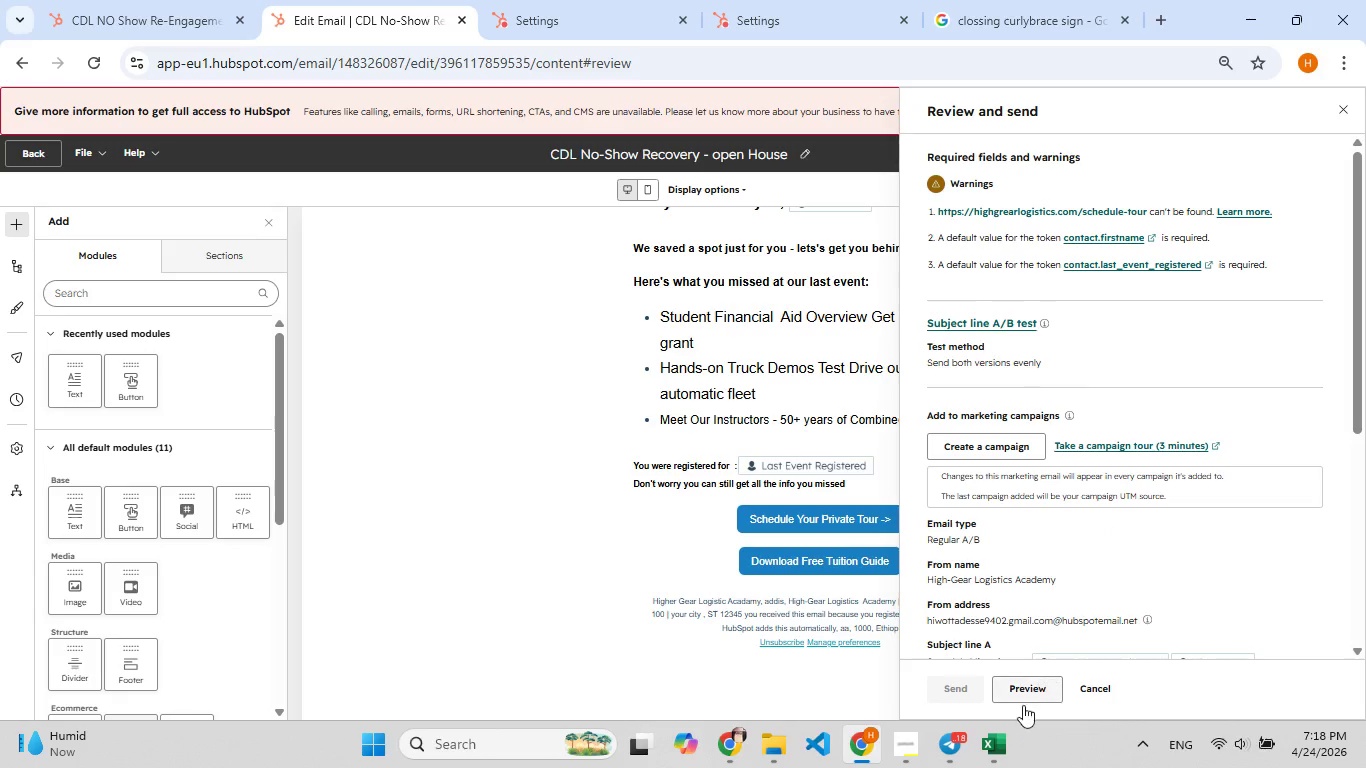 
scroll: coordinate [950, 269], scroll_direction: down, amount: 4.0
 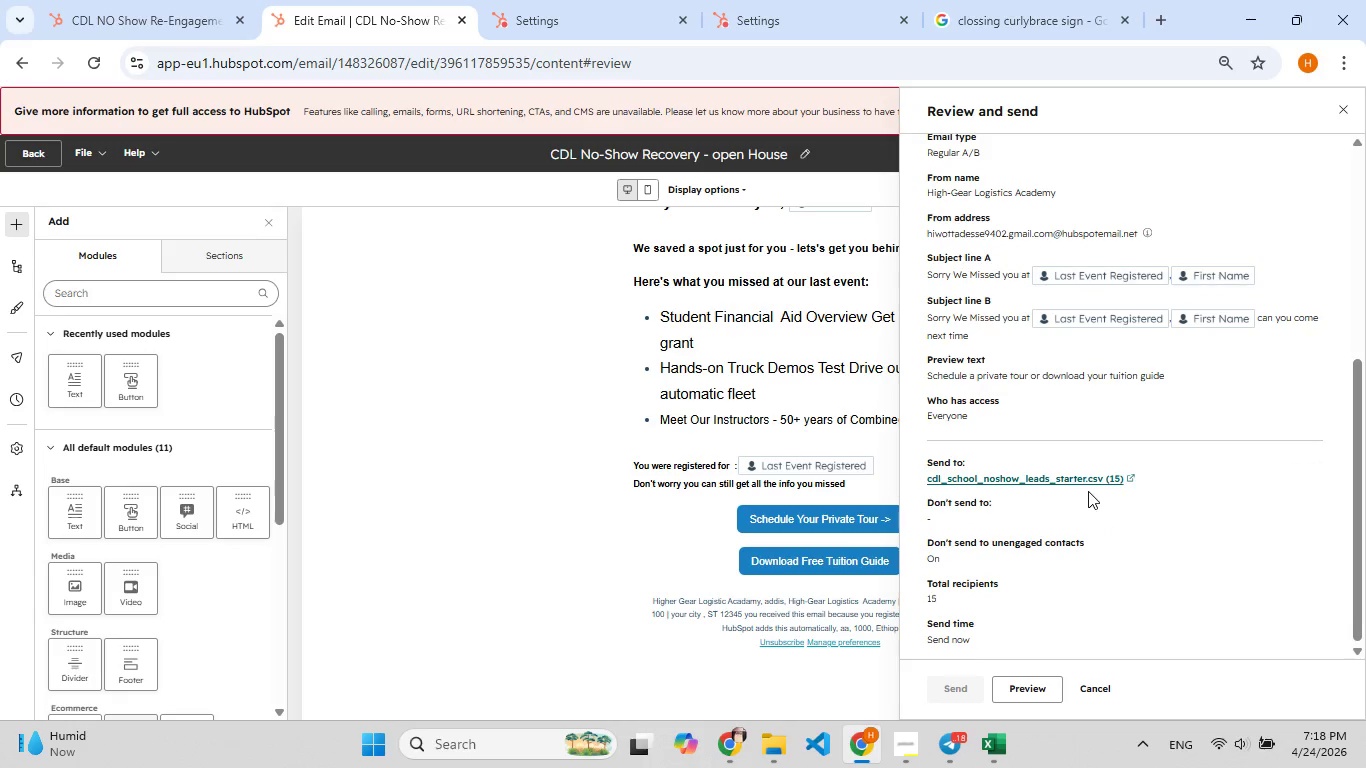 
left_click([1085, 474])
 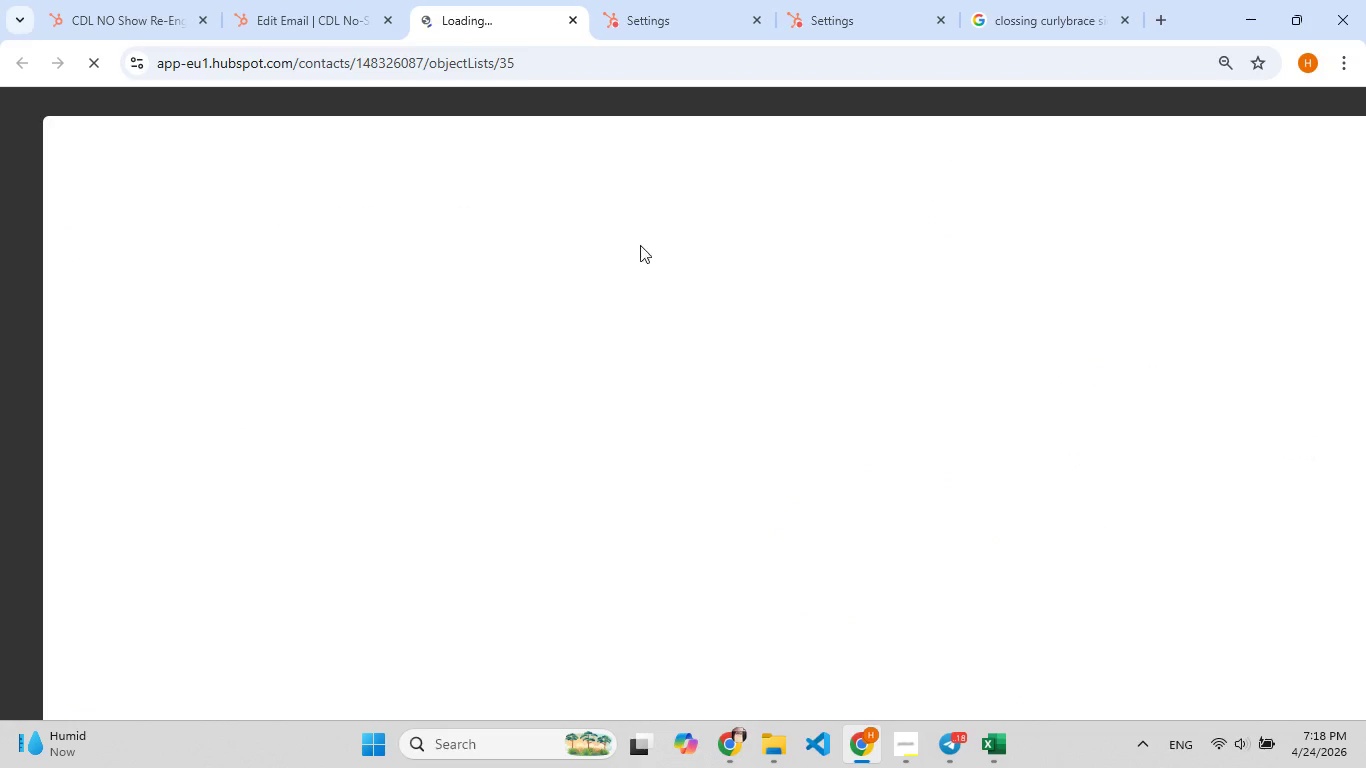 
mouse_move([465, 109])
 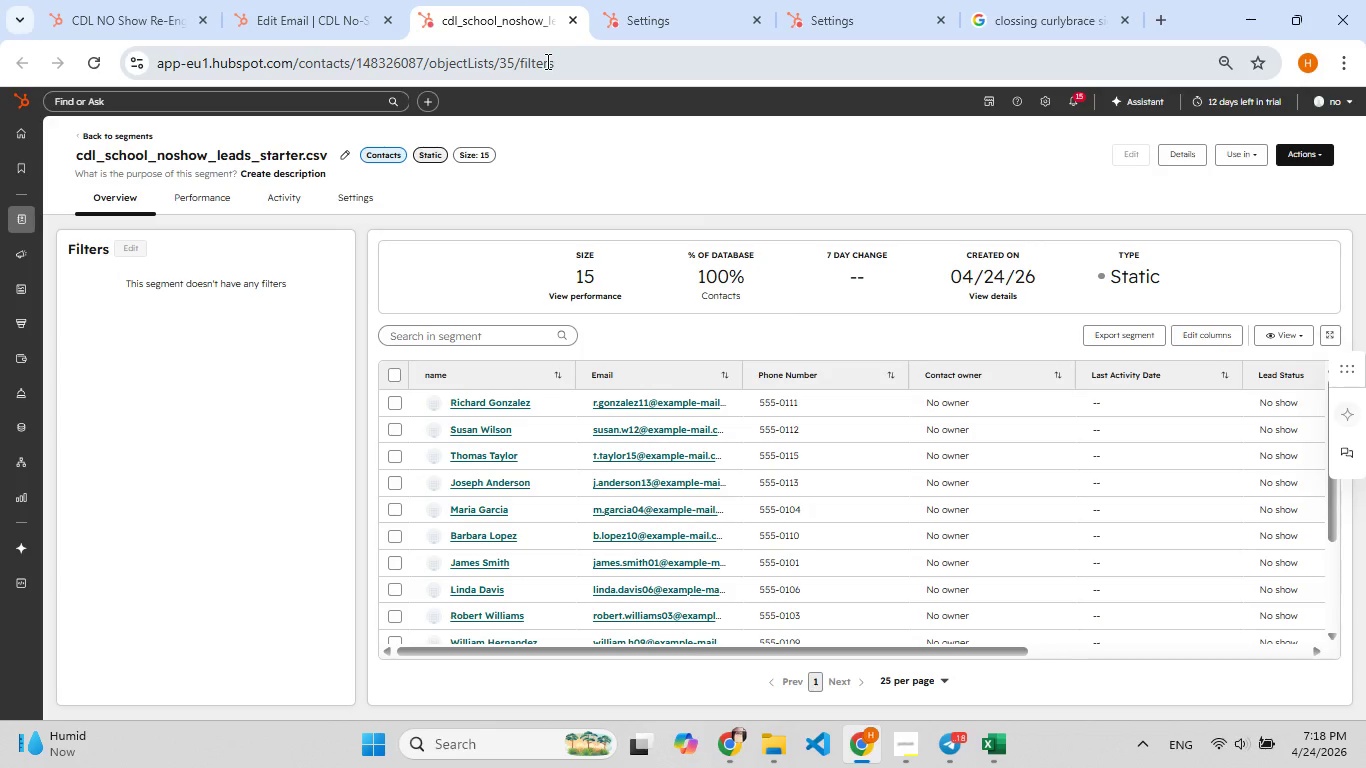 
wait(5.21)
 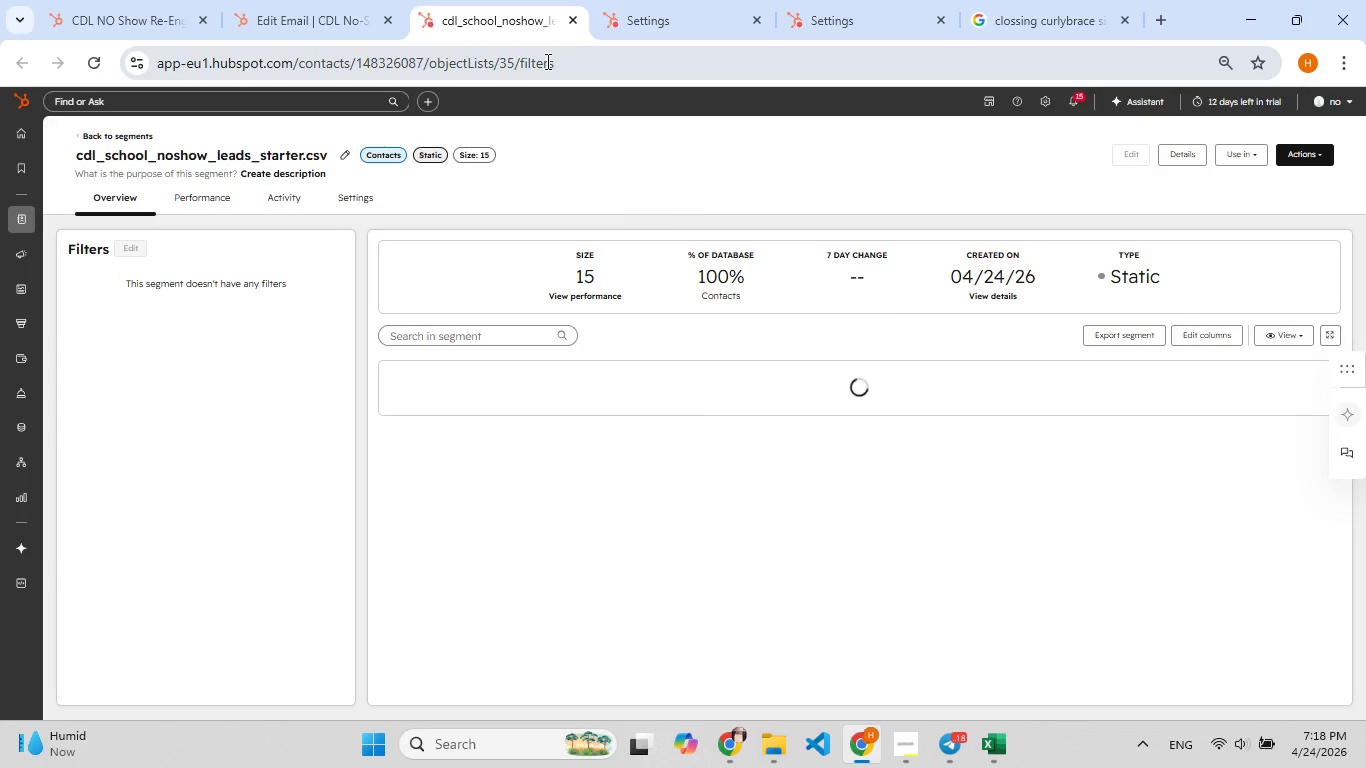 
left_click([260, 3])
 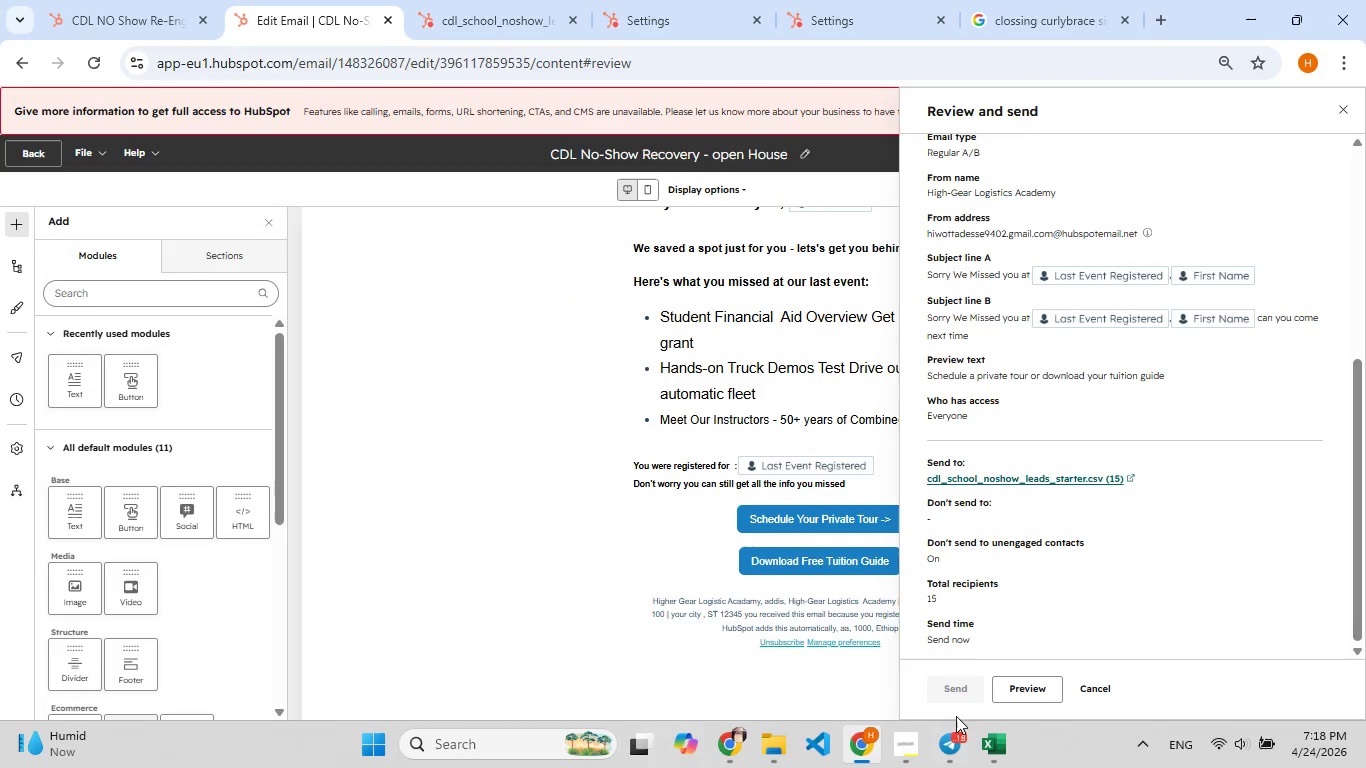 
left_click([947, 691])
 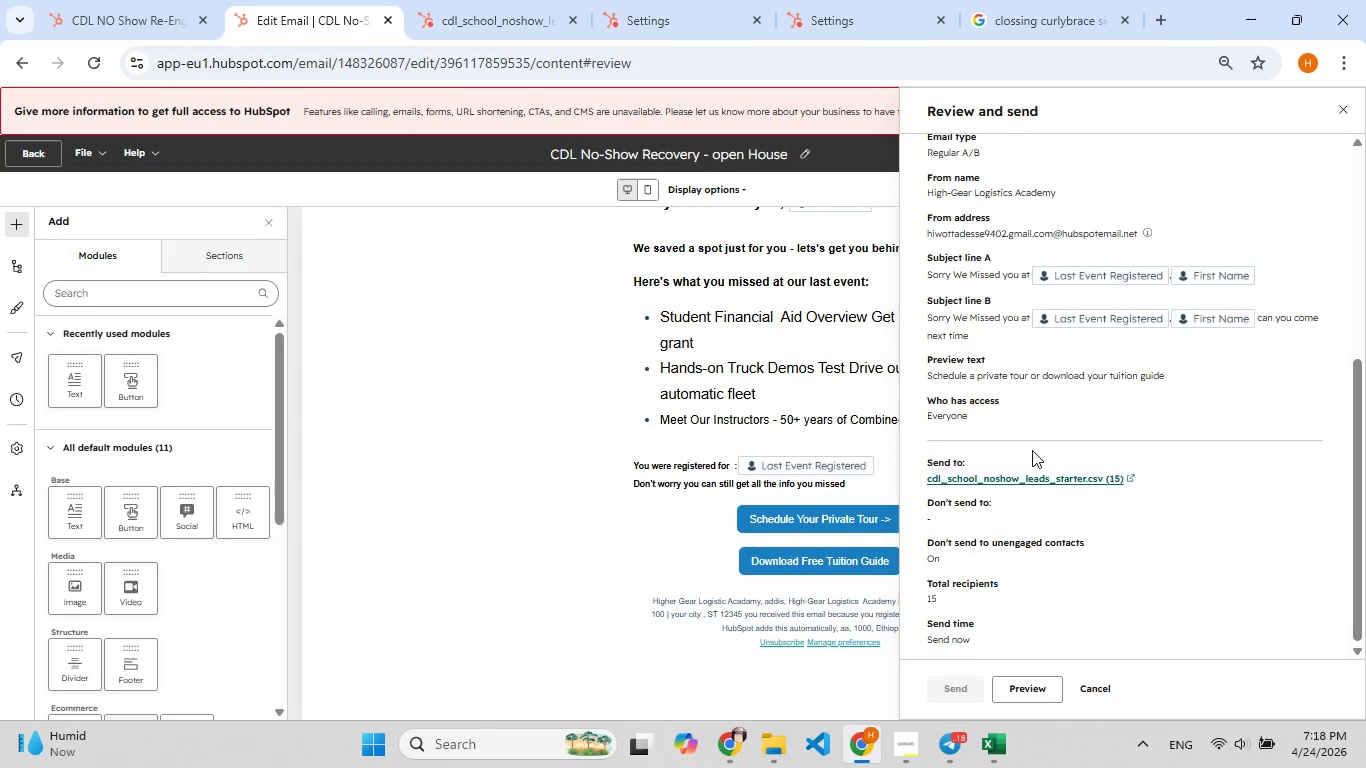 
scroll: coordinate [1032, 452], scroll_direction: down, amount: 3.0
 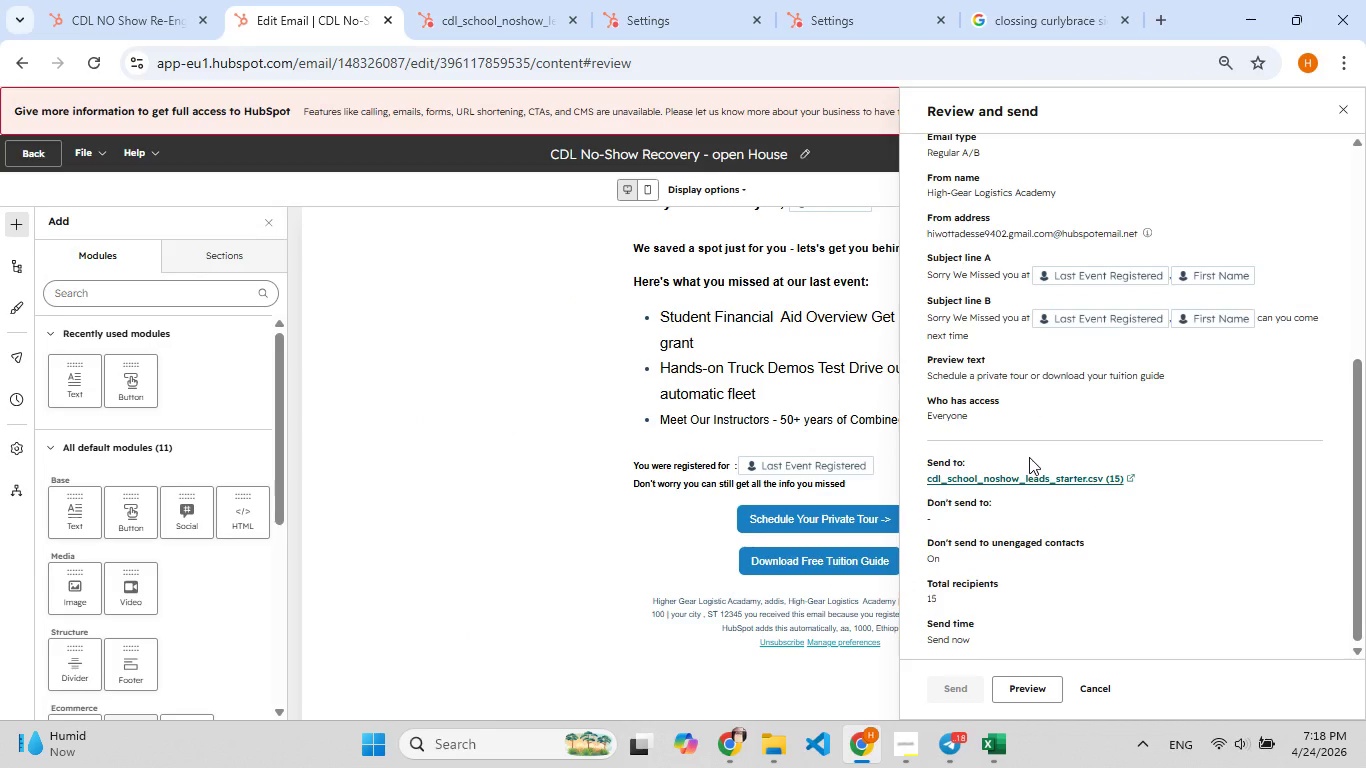 
scroll: coordinate [1029, 457], scroll_direction: up, amount: 4.0
 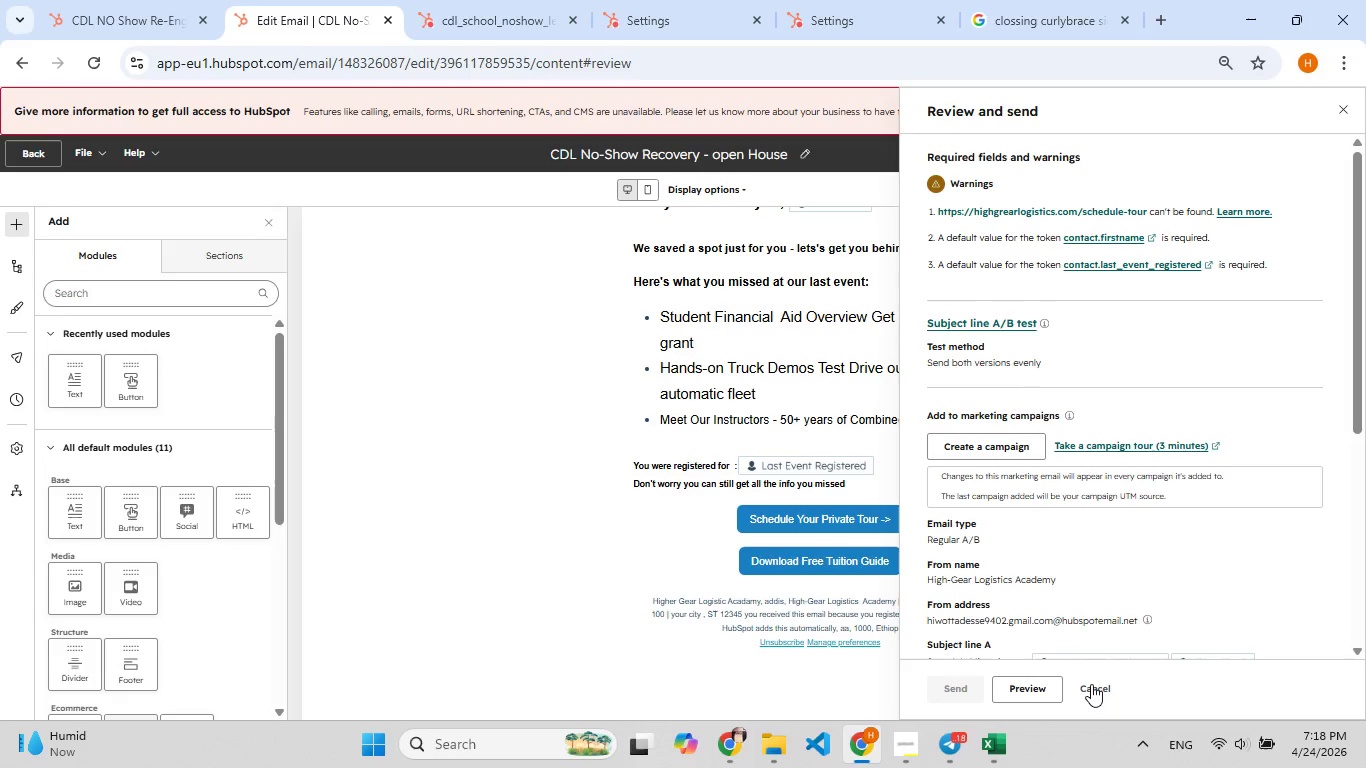 
left_click([1091, 684])
 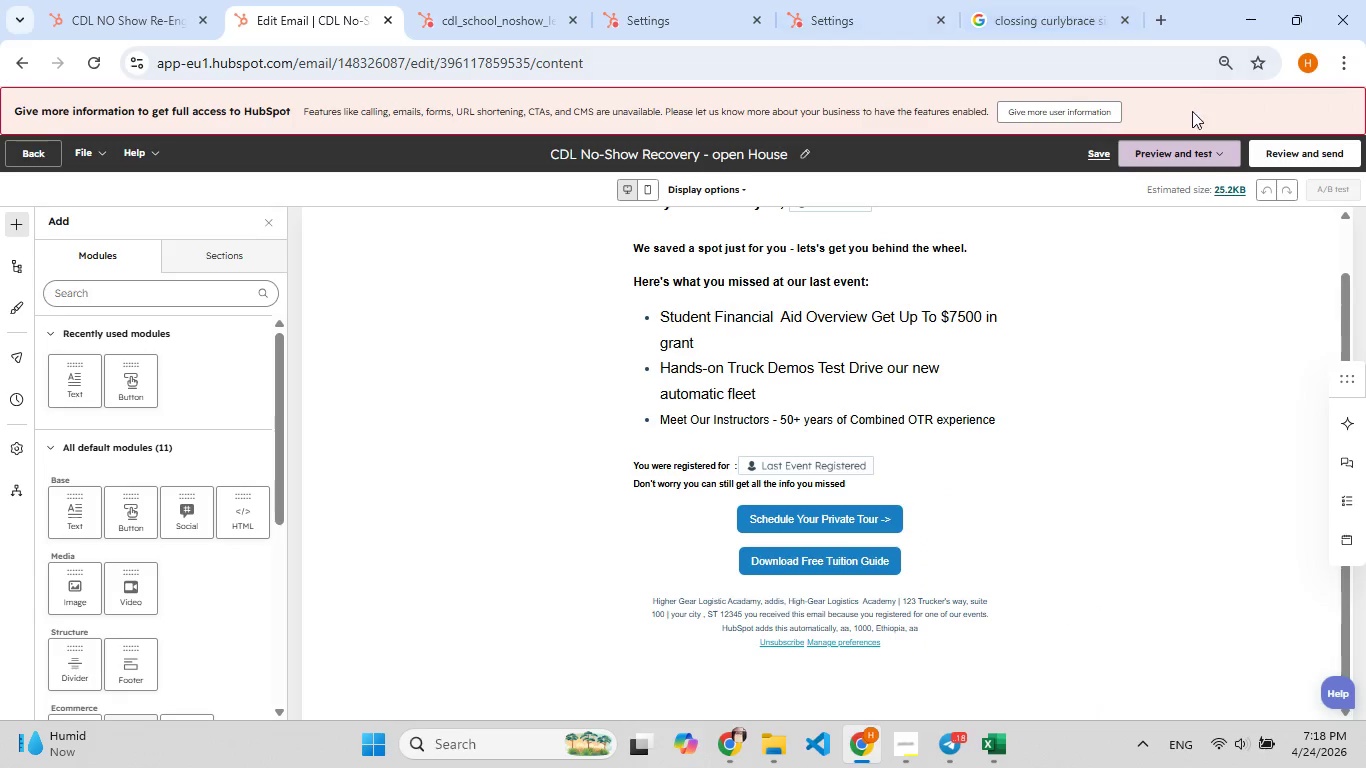 
scroll: coordinate [1043, 259], scroll_direction: up, amount: 10.0
 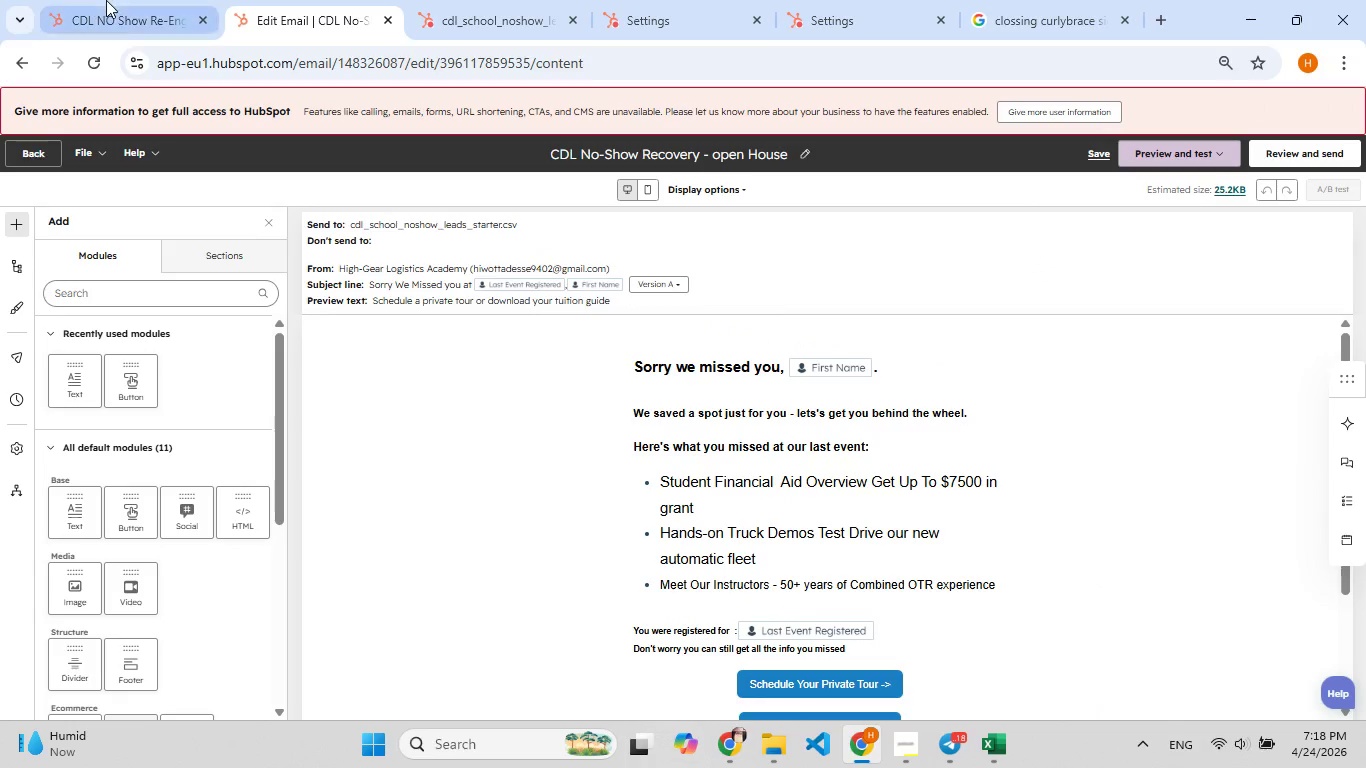 
left_click([108, 6])
 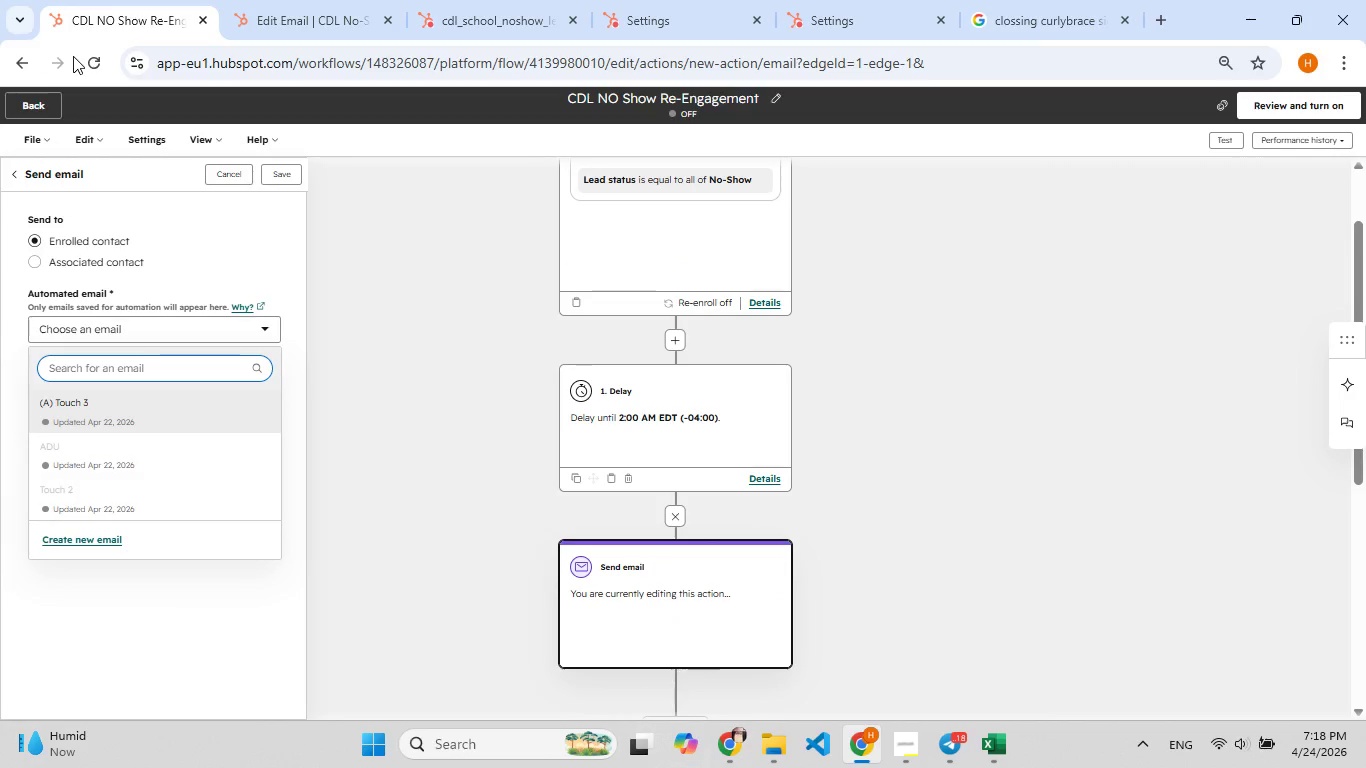 
left_click([85, 65])
 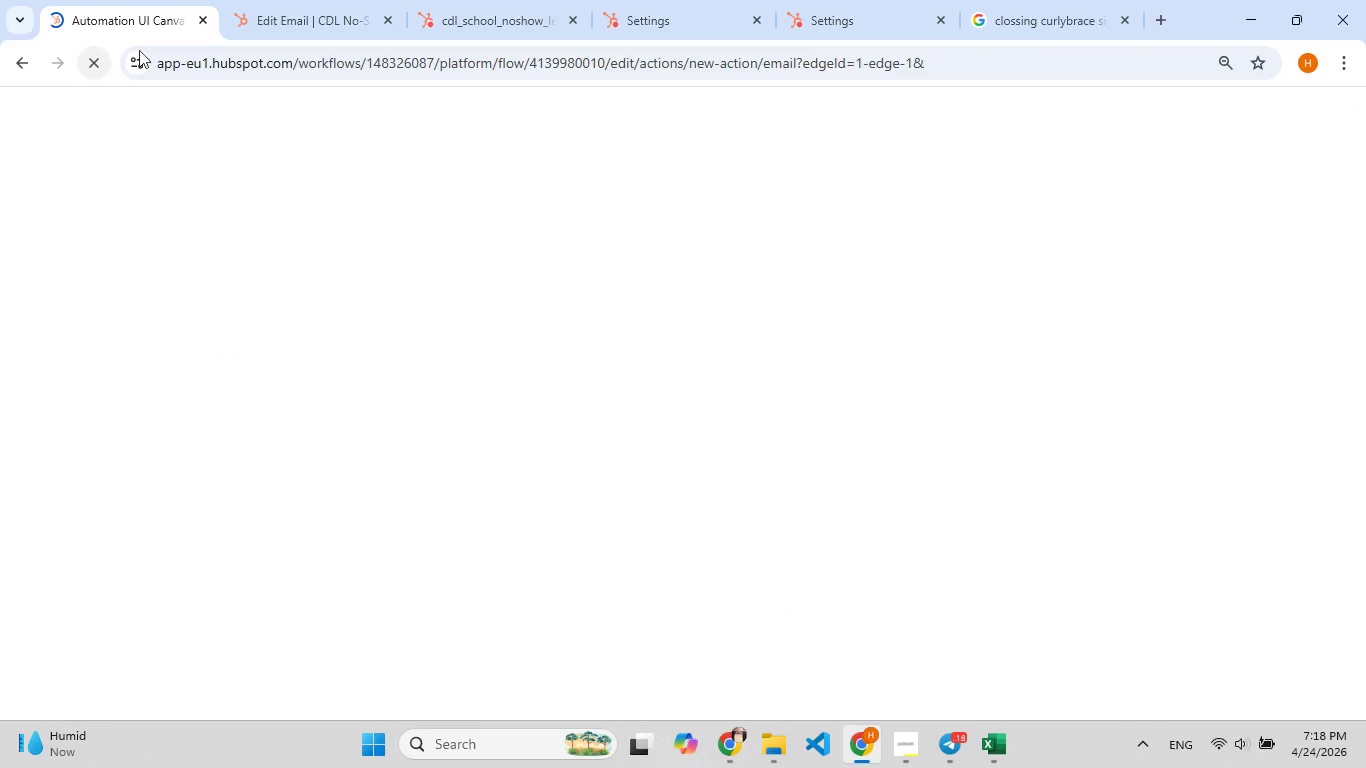 
left_click([478, 15])
 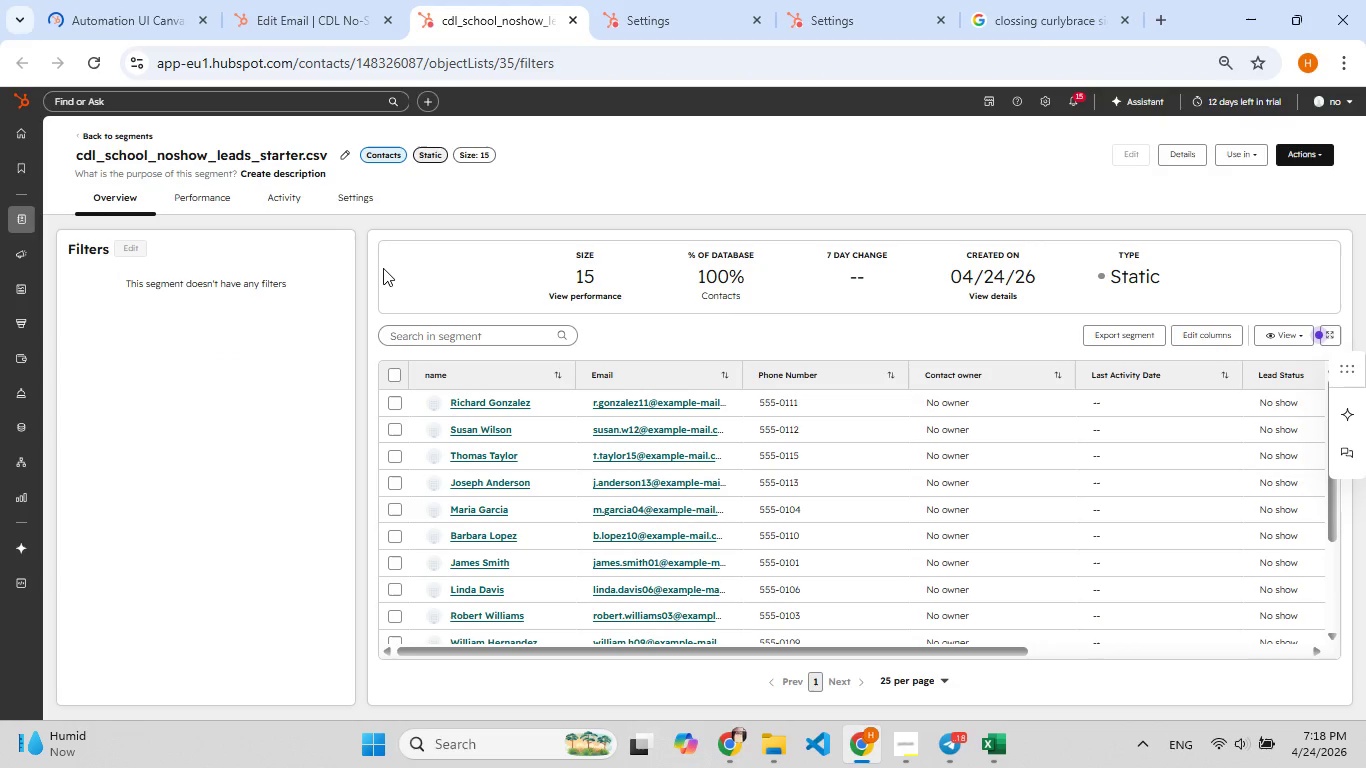 
scroll: coordinate [382, 264], scroll_direction: down, amount: 2.0
 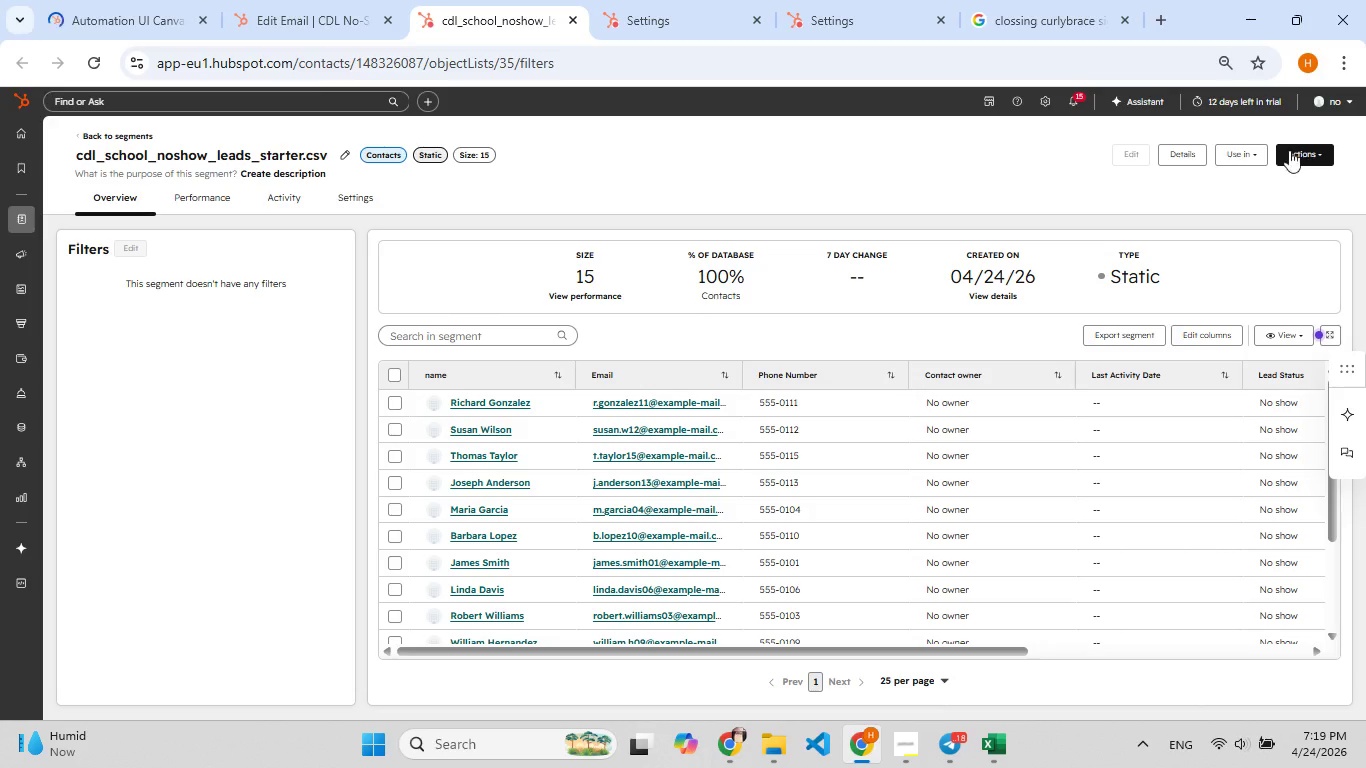 
left_click([1292, 154])
 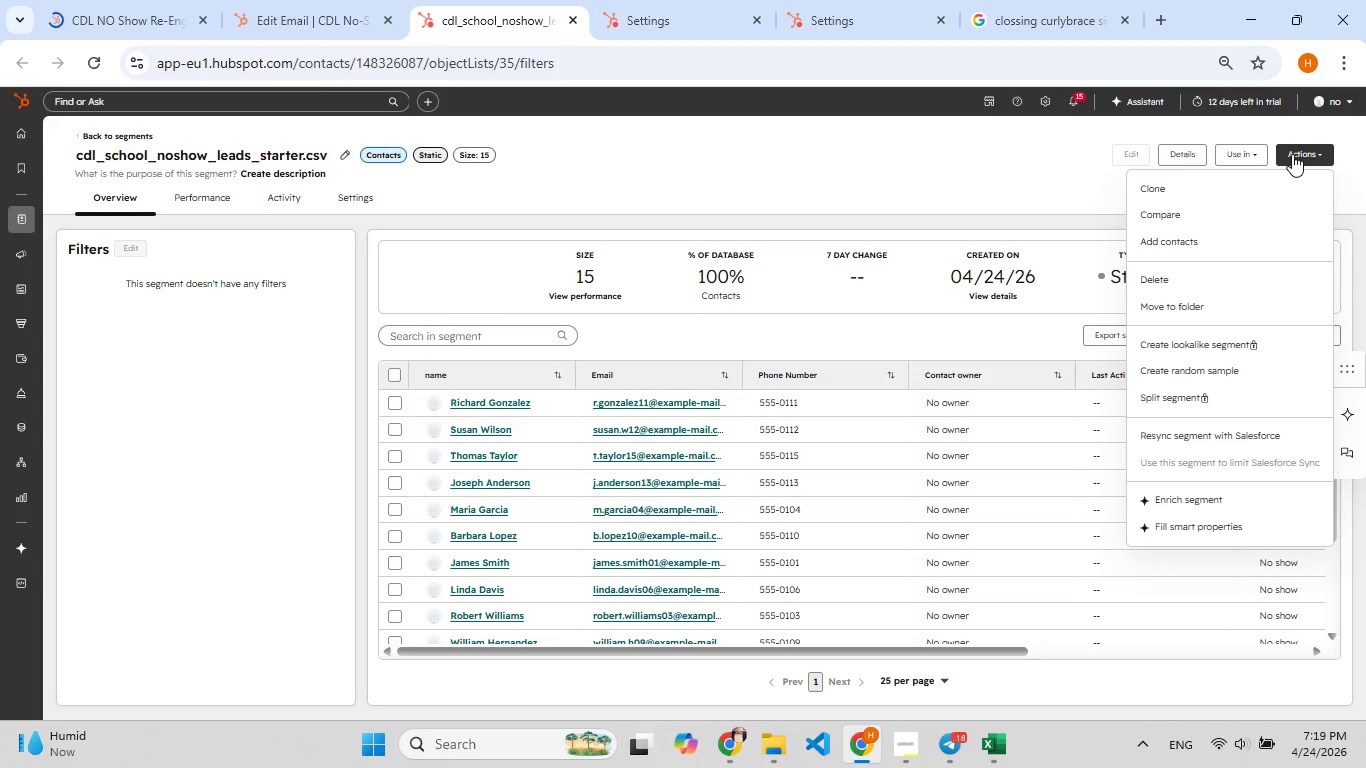 
left_click([1292, 154])
 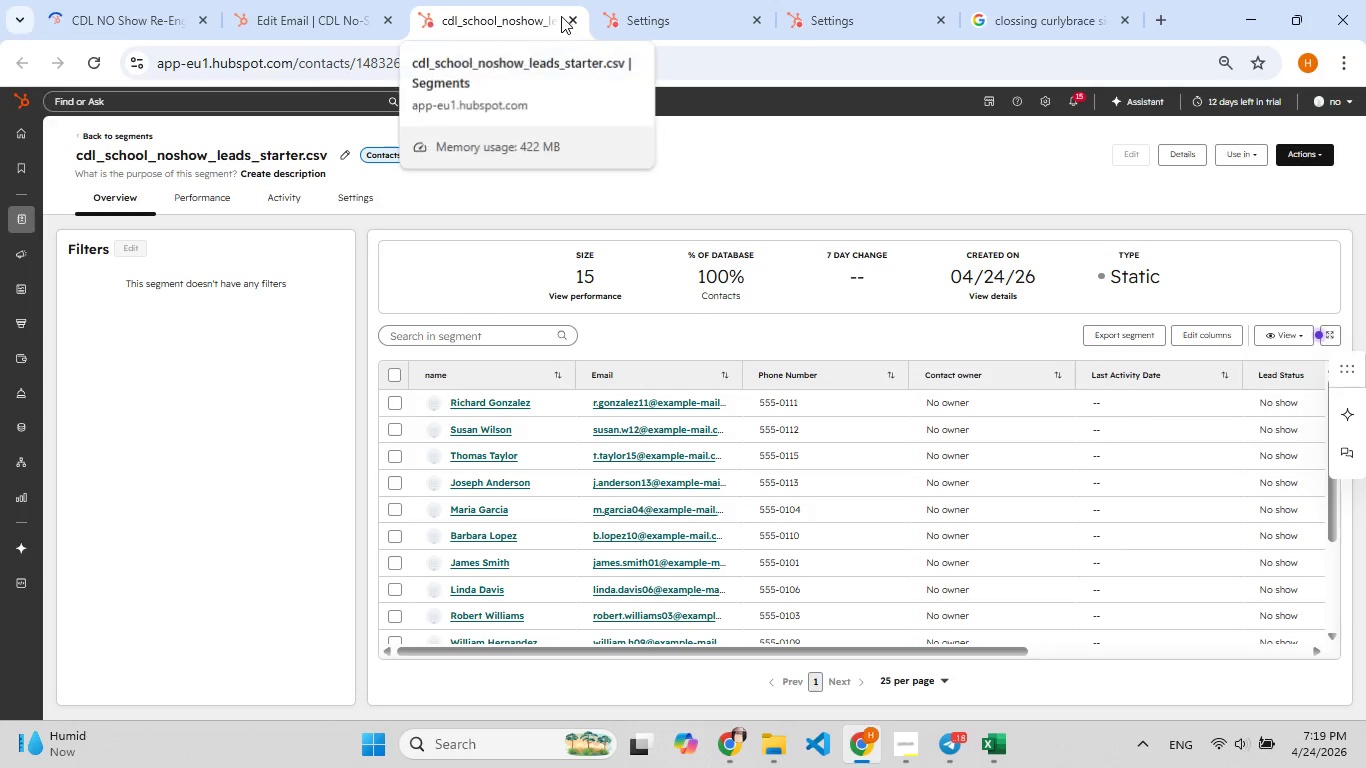 
left_click([572, 16])
 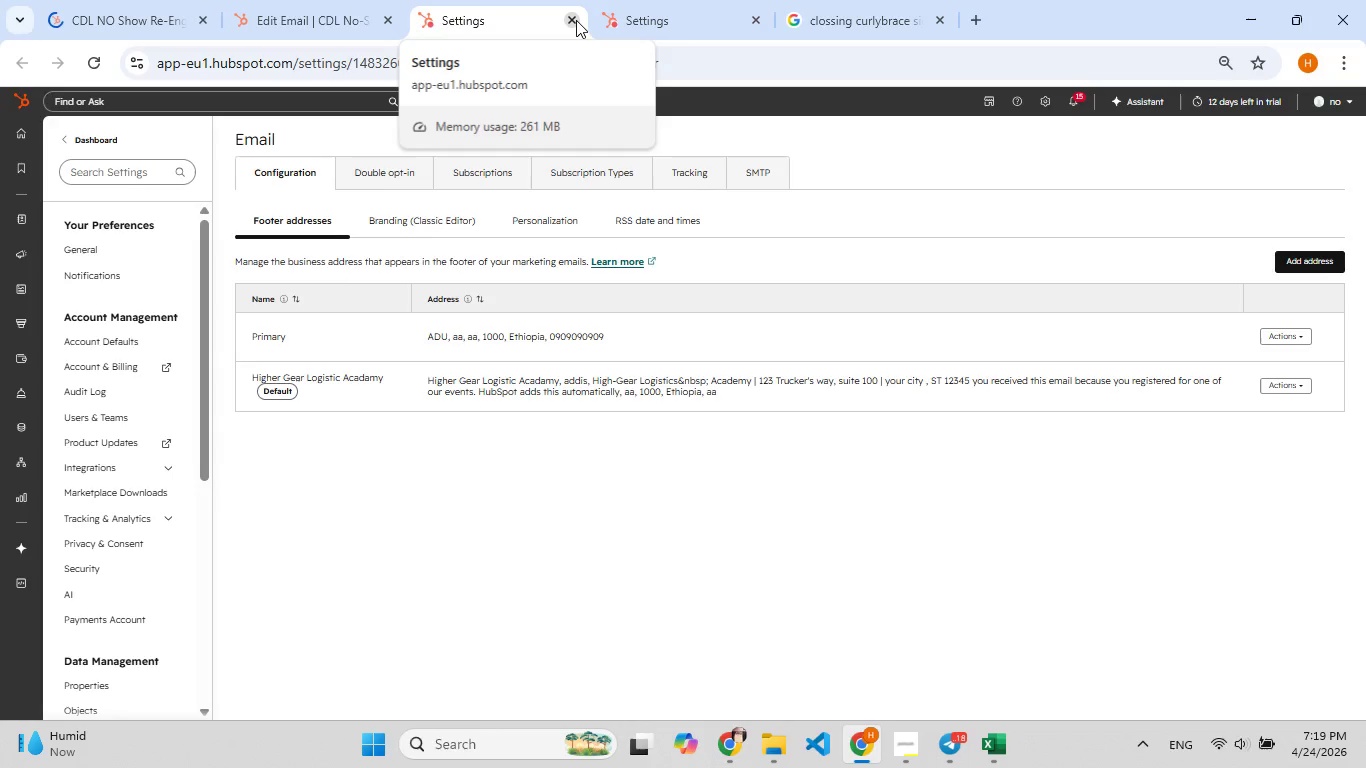 
left_click([576, 20])
 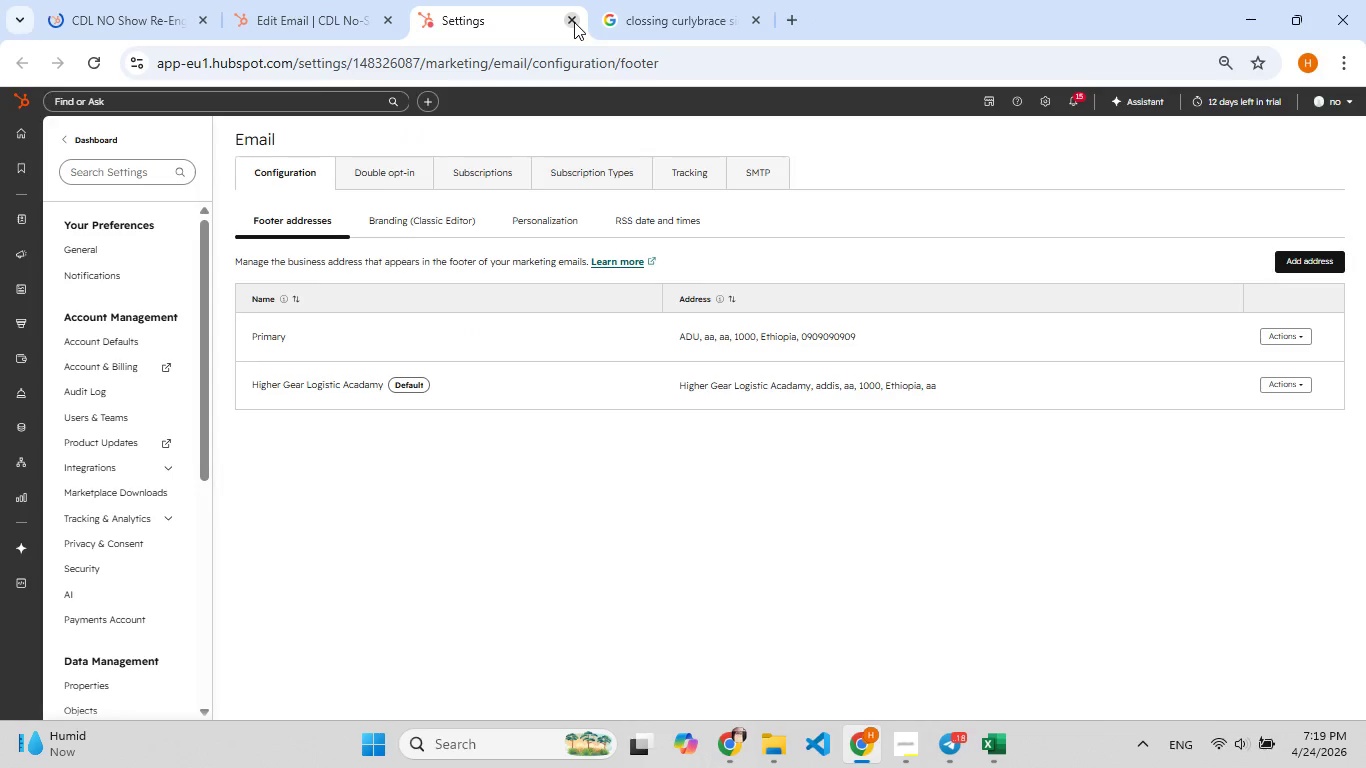 
left_click([574, 22])
 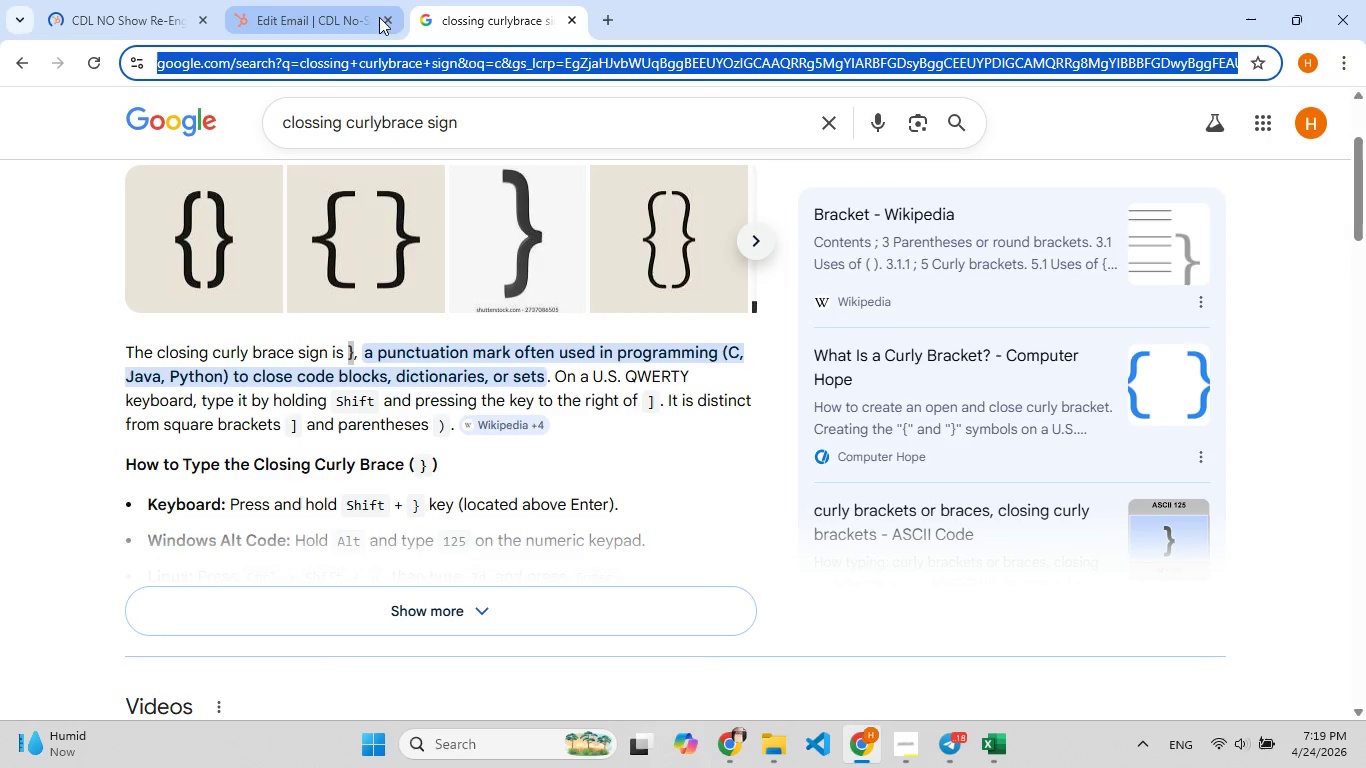 
left_click([304, 0])
 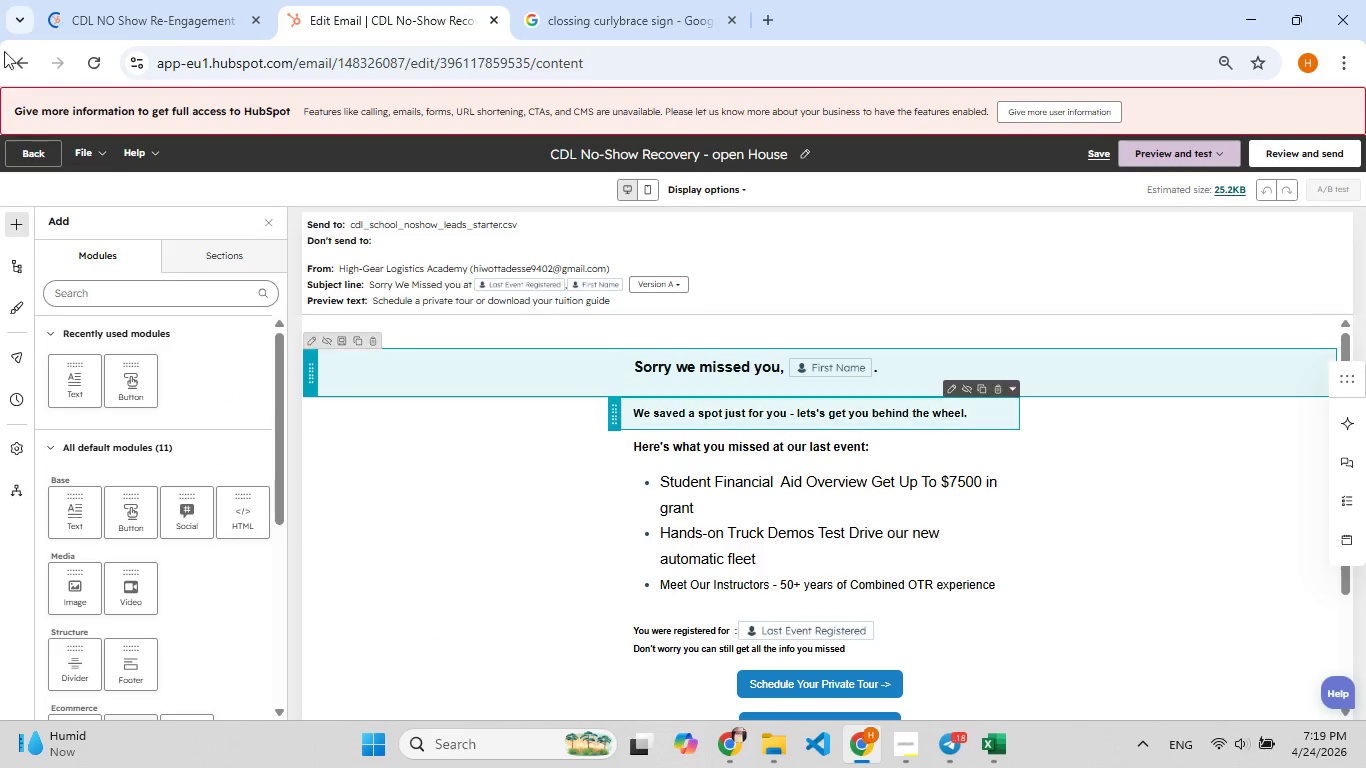 
mouse_move([126, 14])
 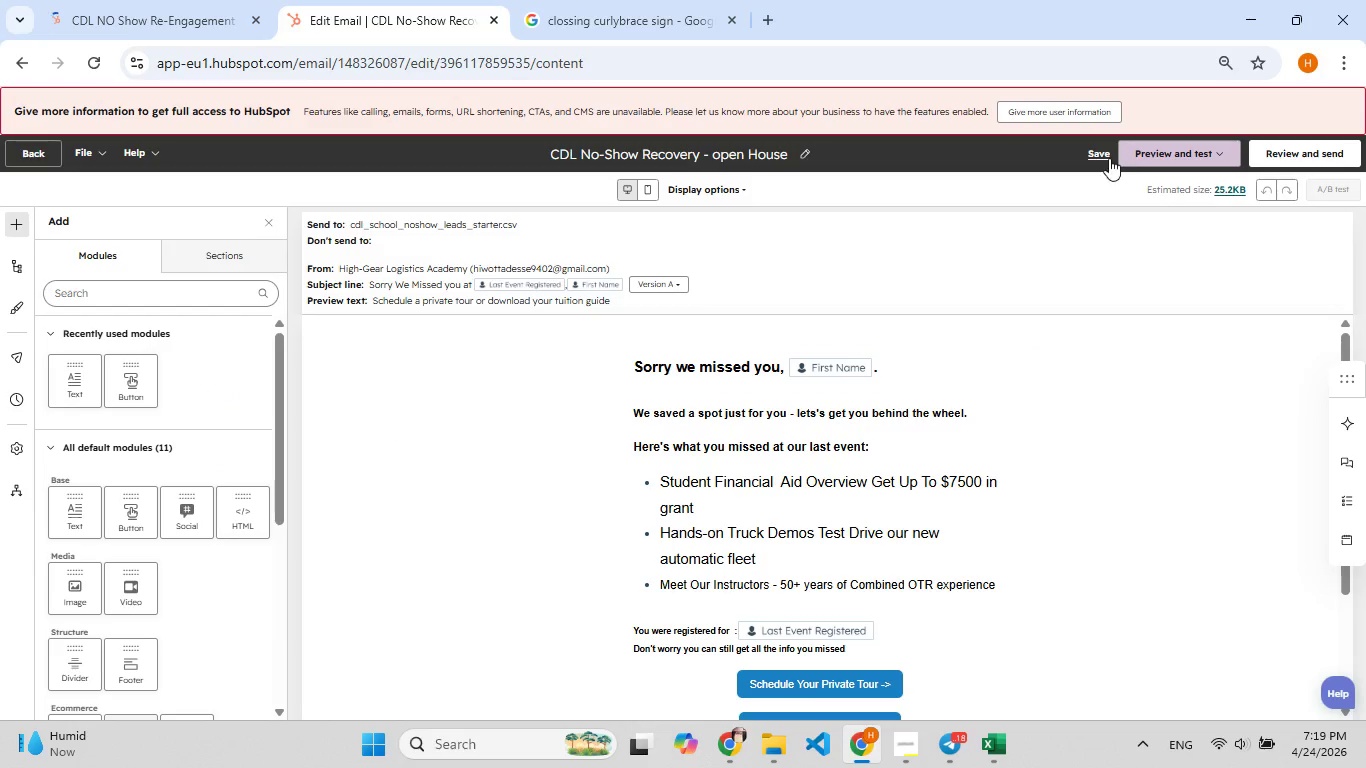 
left_click([1092, 151])
 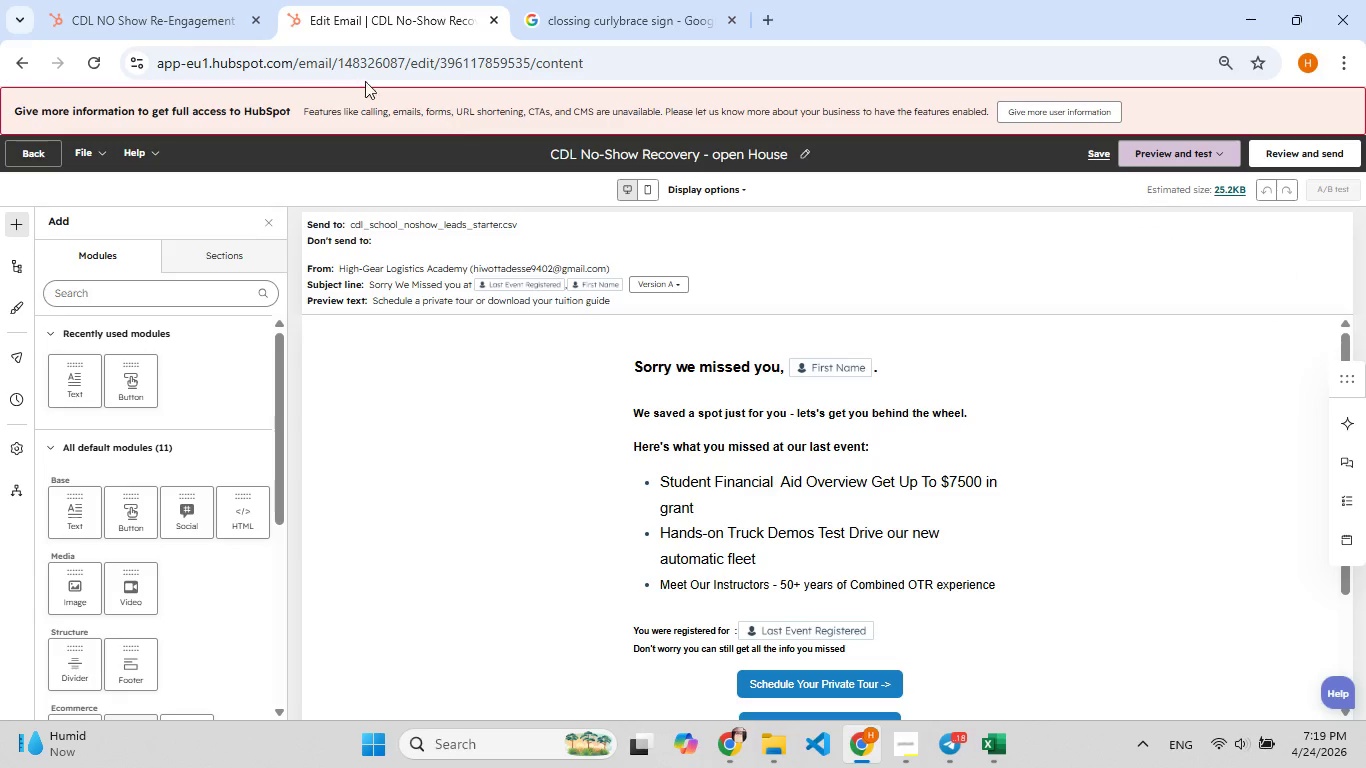 
left_click([81, 22])
 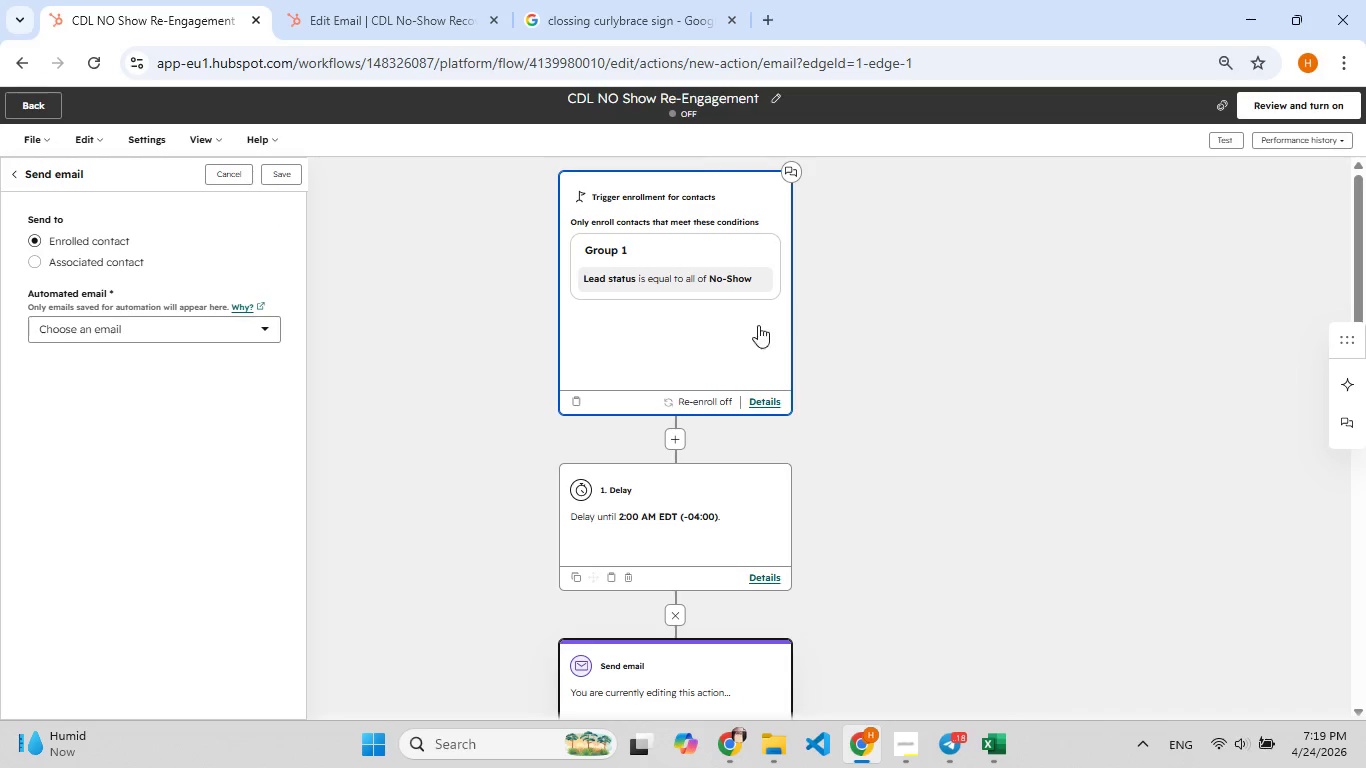 
scroll: coordinate [742, 354], scroll_direction: down, amount: 4.0
 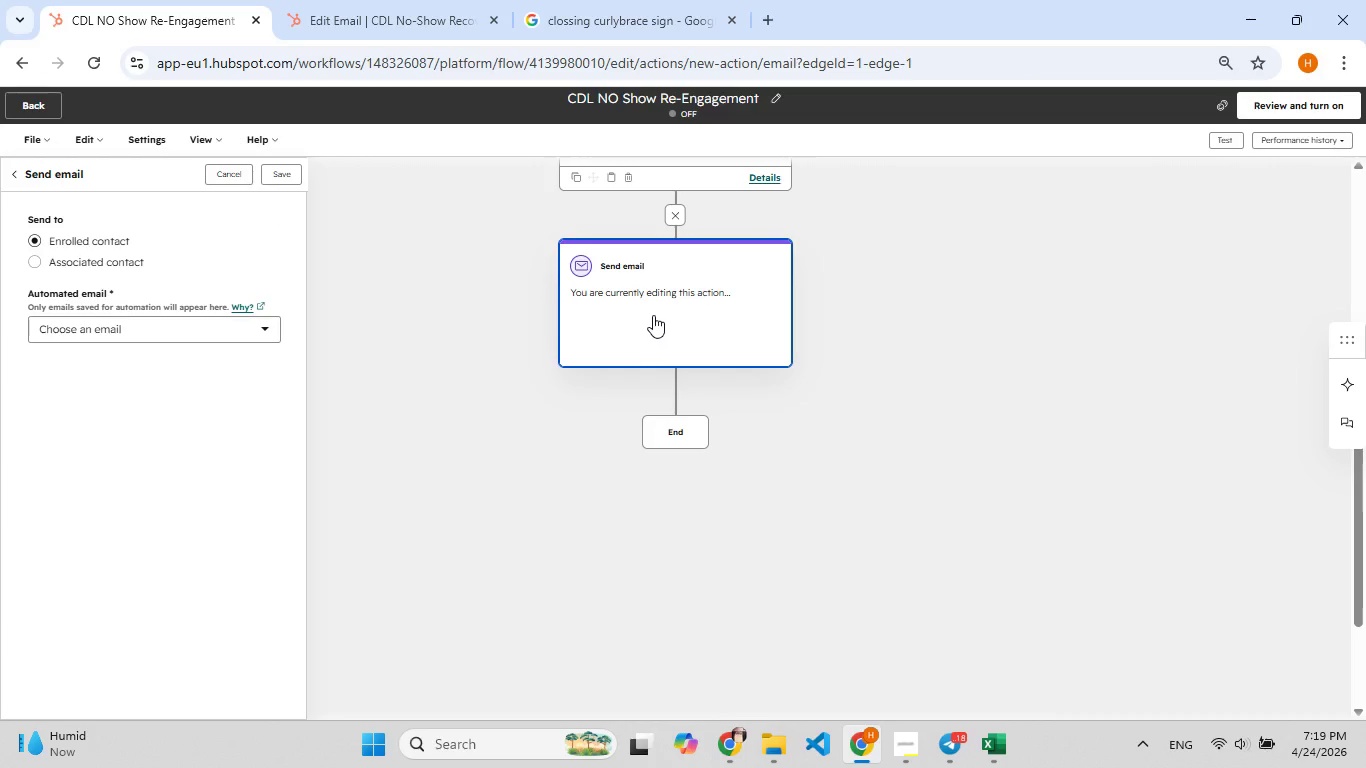 
left_click([653, 315])
 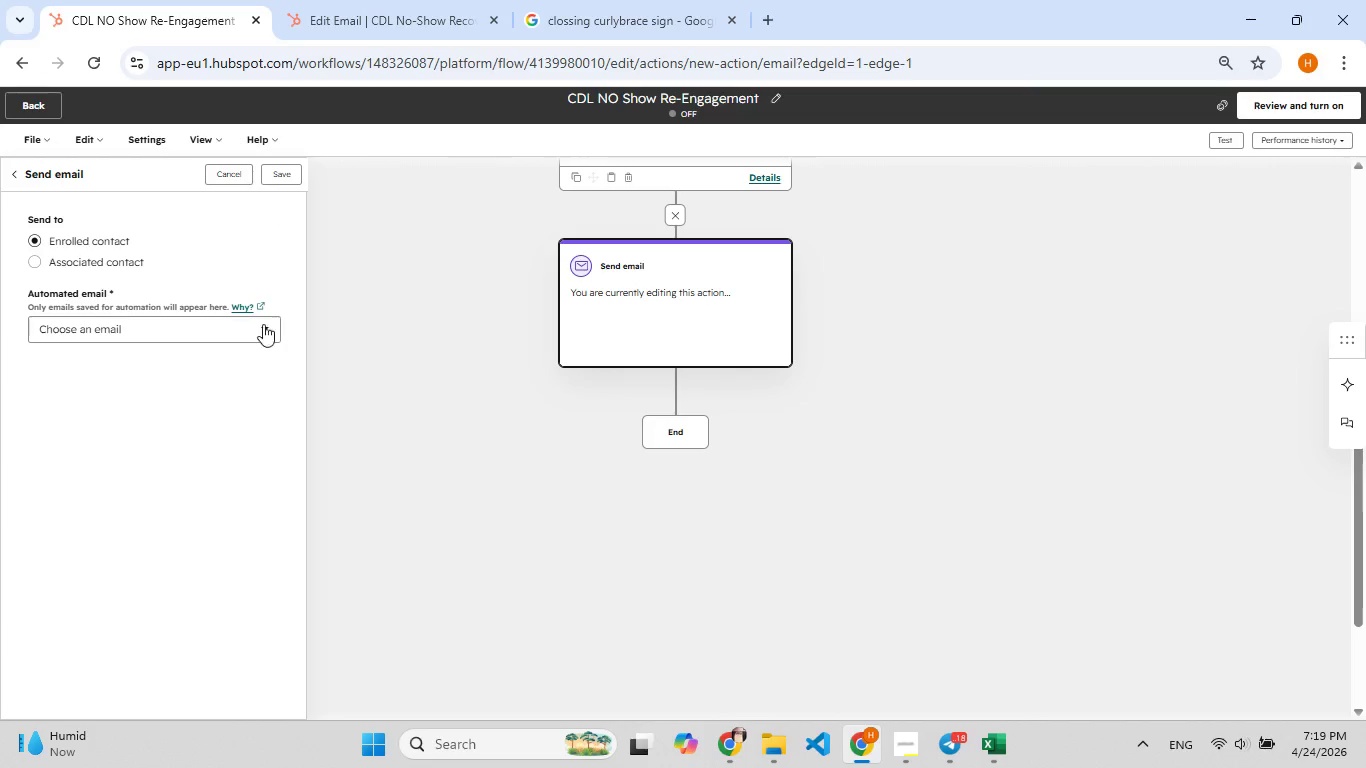 
left_click([261, 329])
 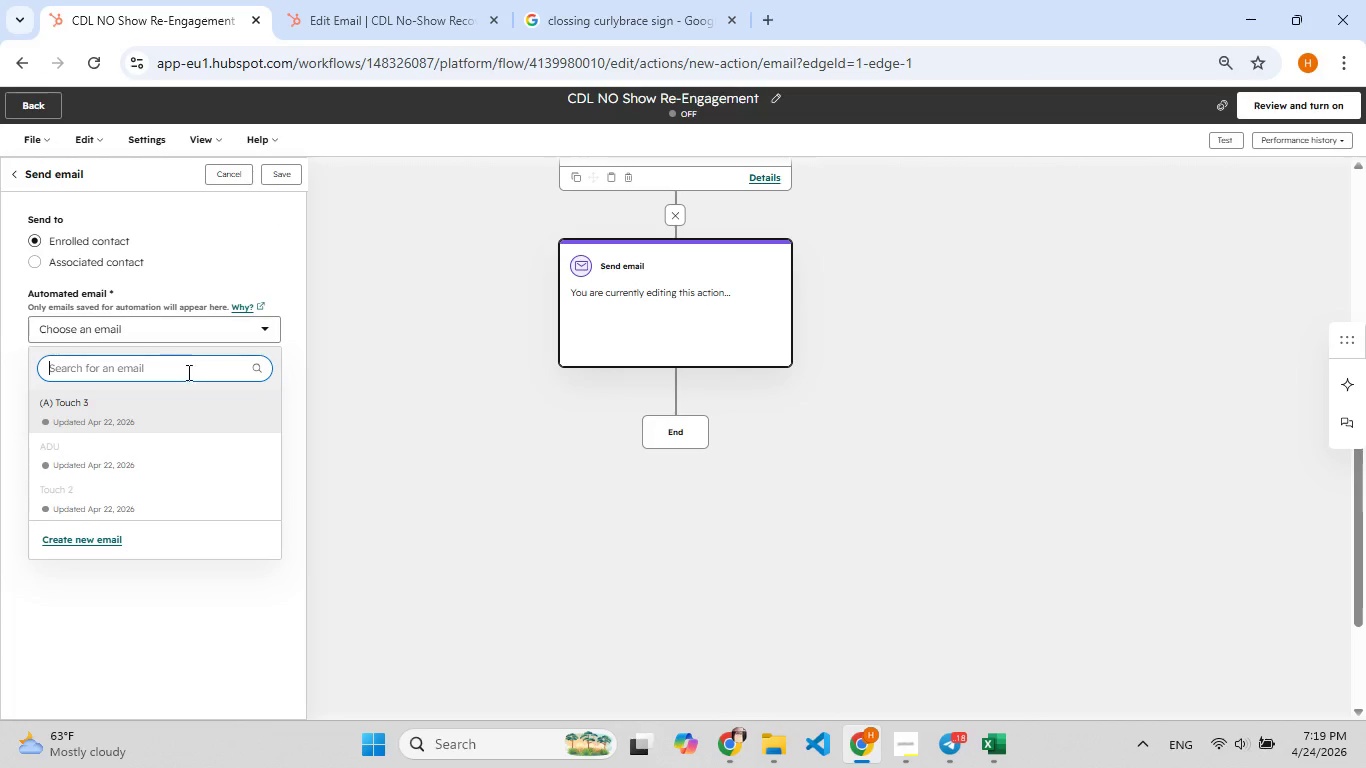 
scroll: coordinate [151, 464], scroll_direction: none, amount: 0.0
 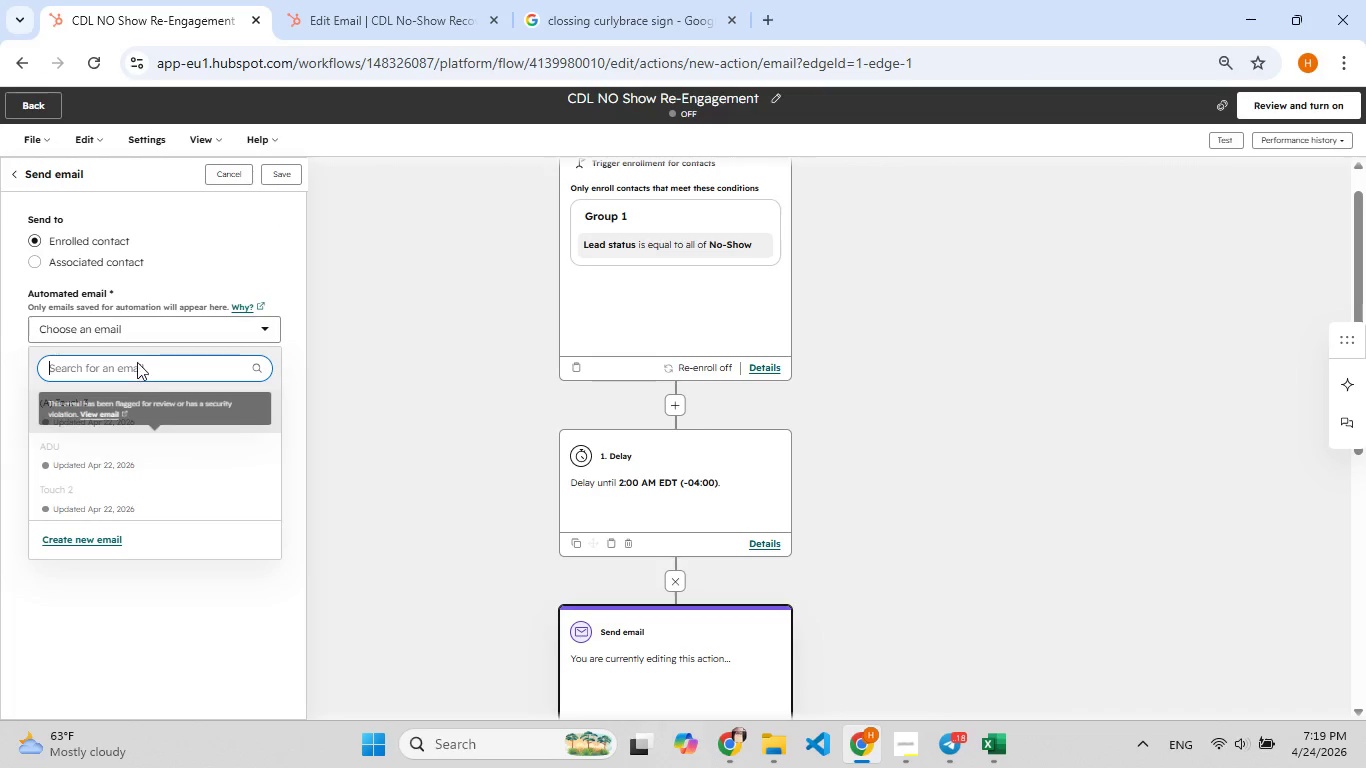 
left_click([137, 362])
 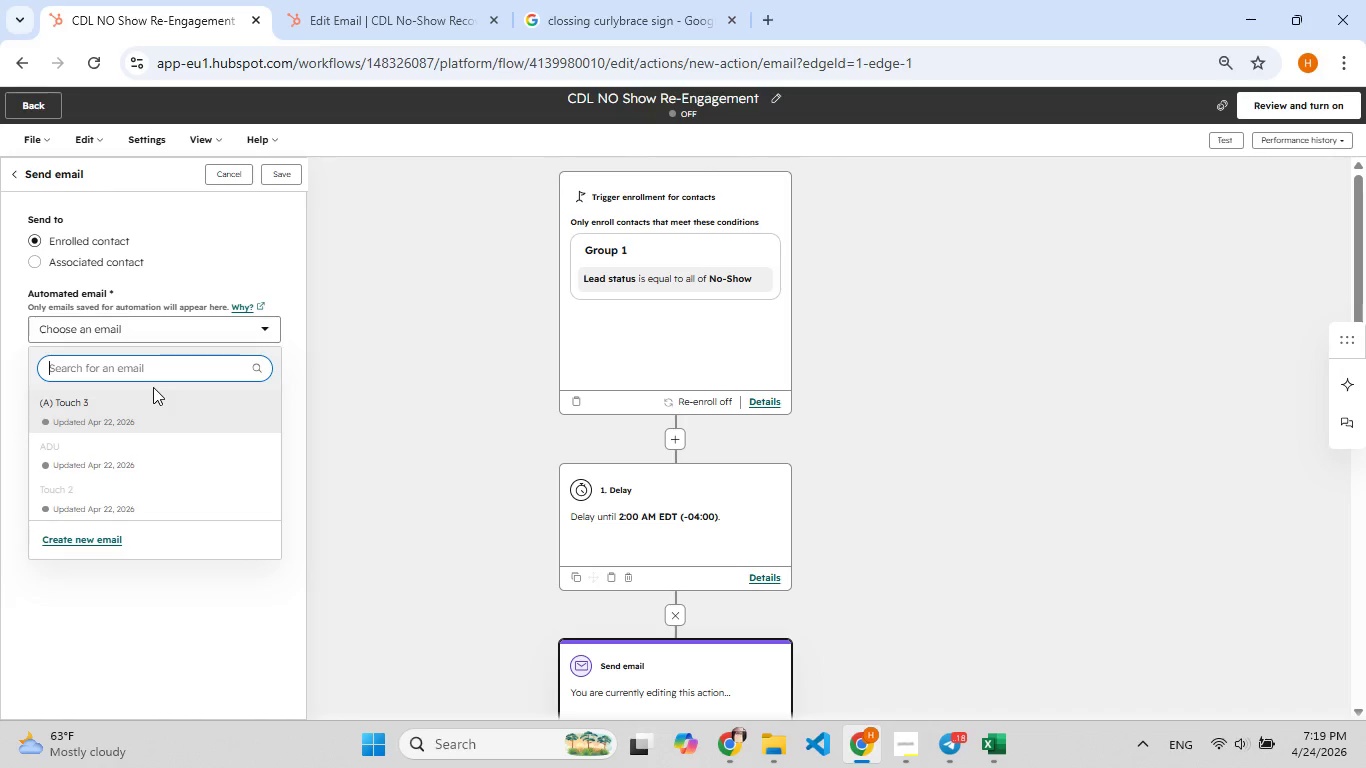 
type(cd)
 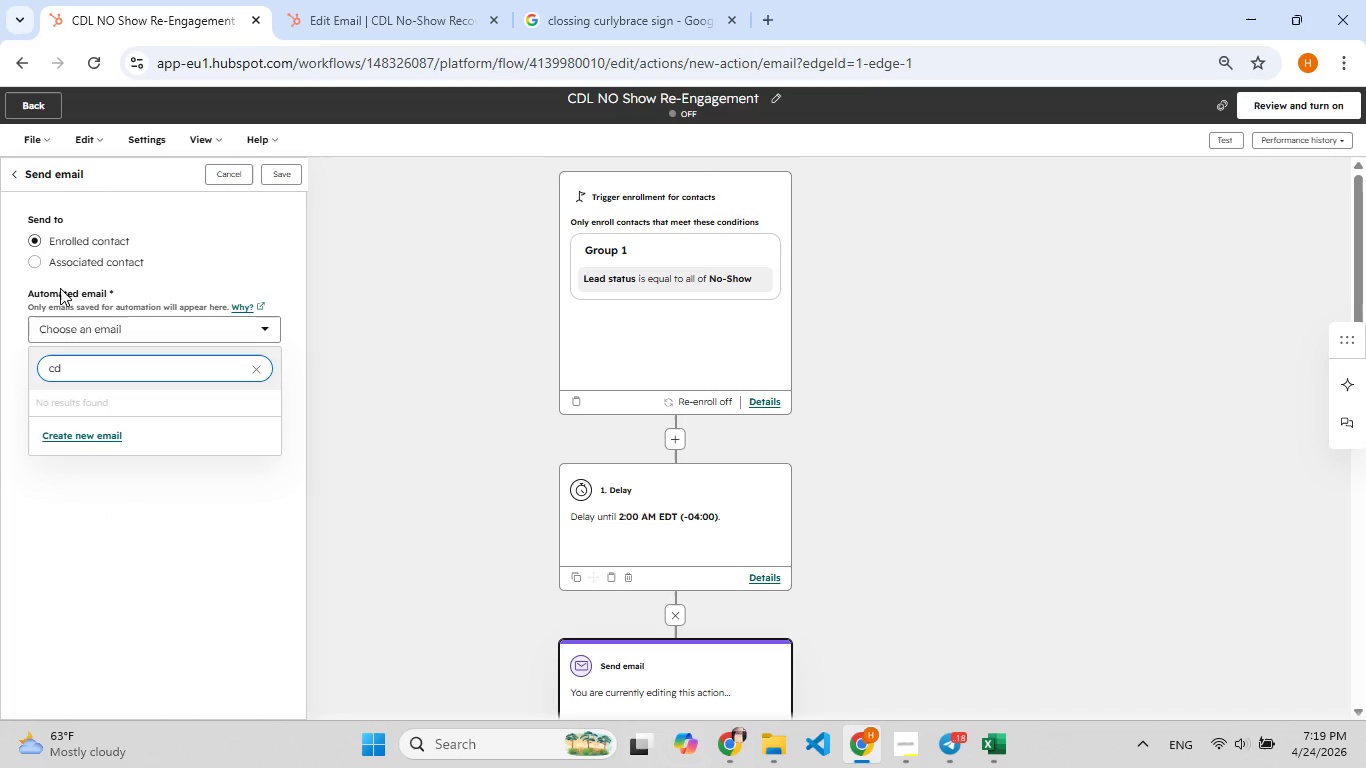 
left_click([61, 270])
 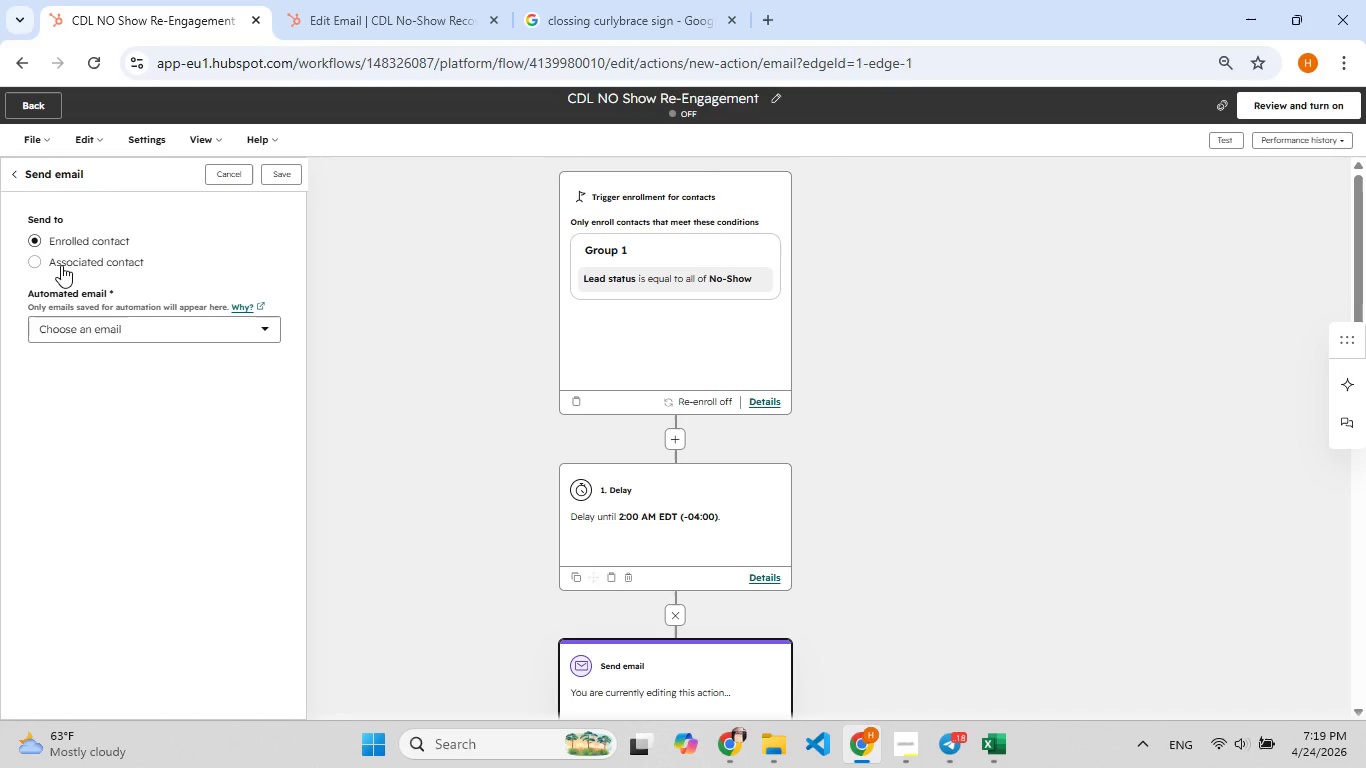 
left_click([61, 265])
 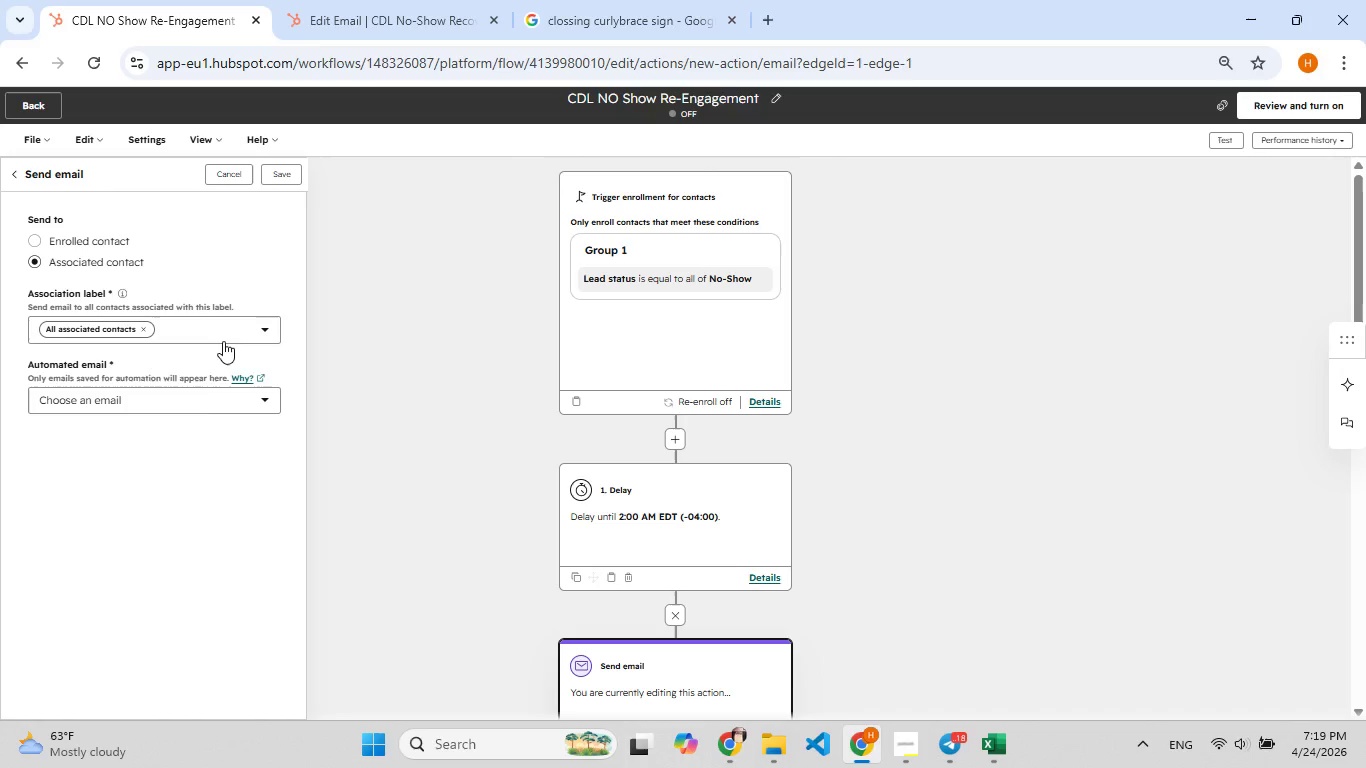 
left_click([192, 395])
 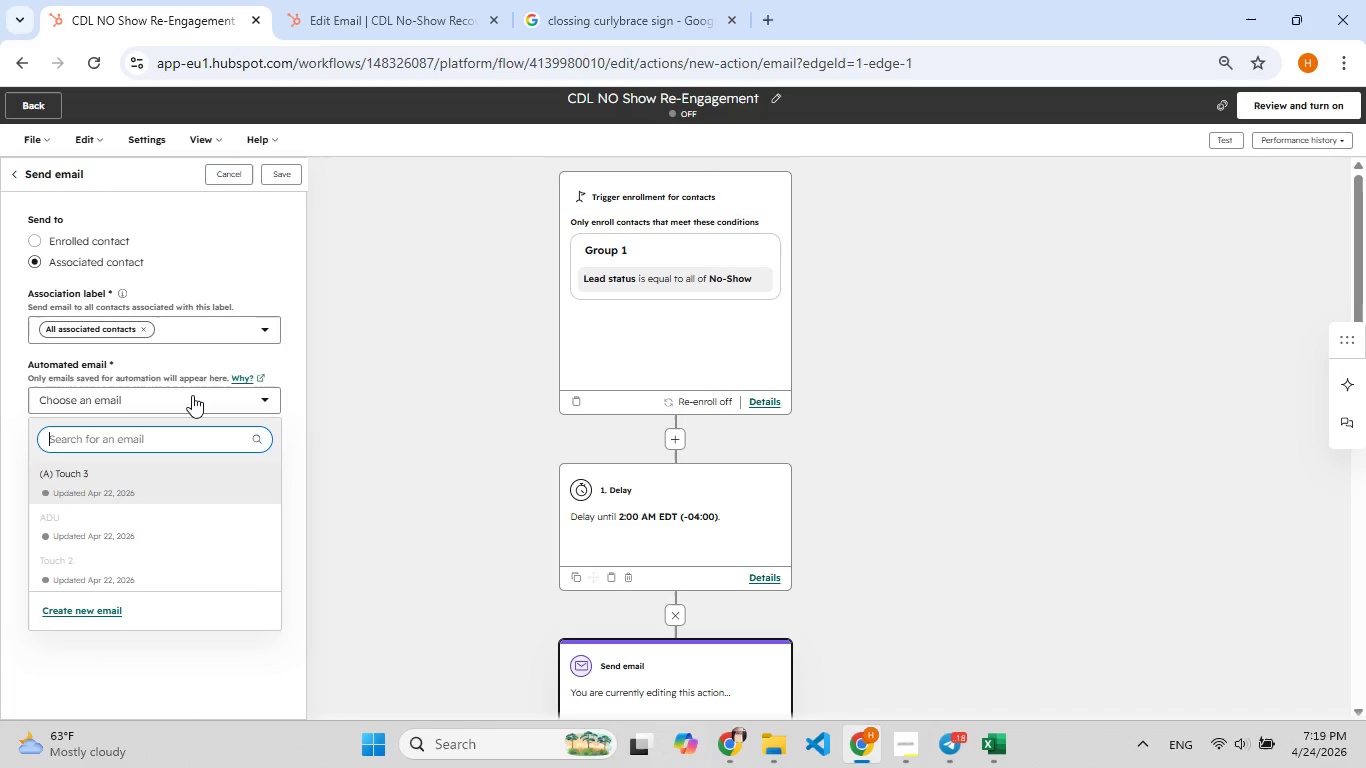 
type(cd)
key(Backspace)
type([F9])
key(Backspace)
type([F9])
 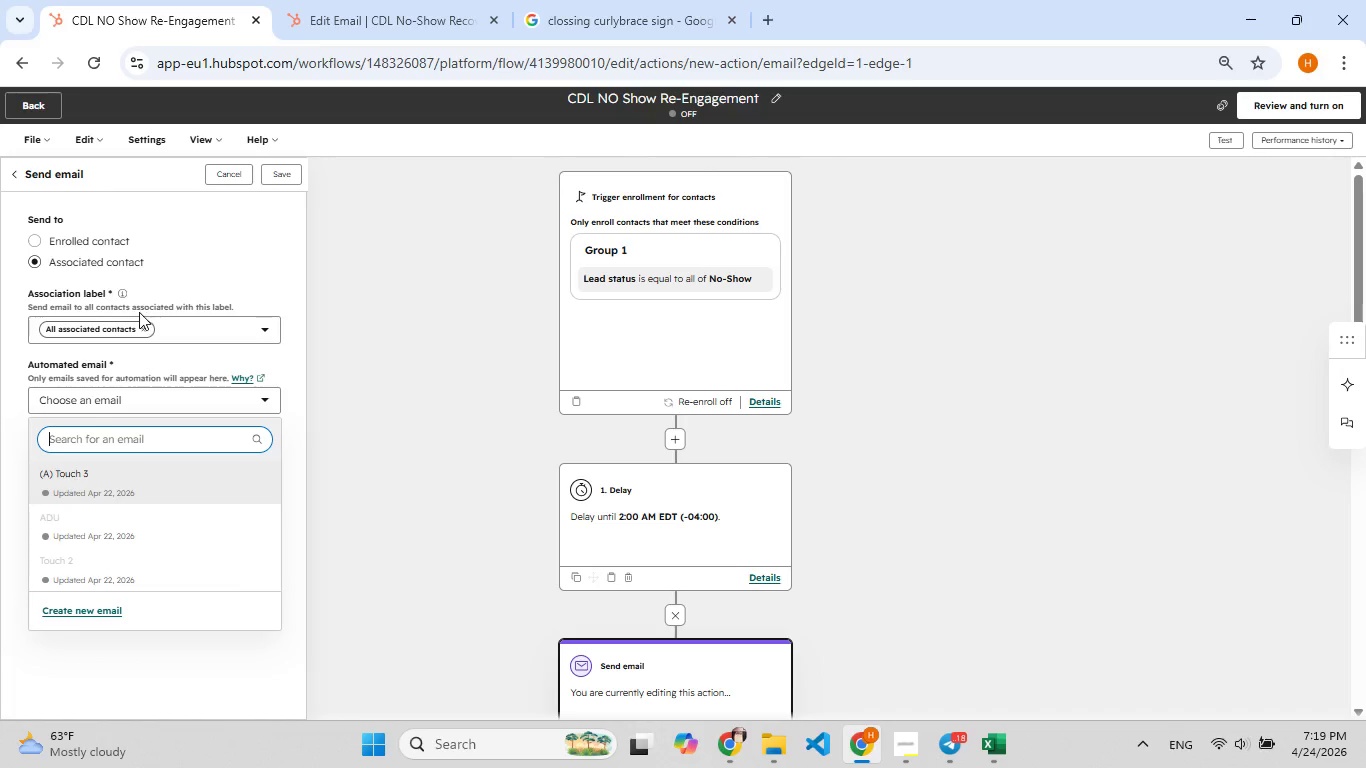 
left_click([39, 242])
 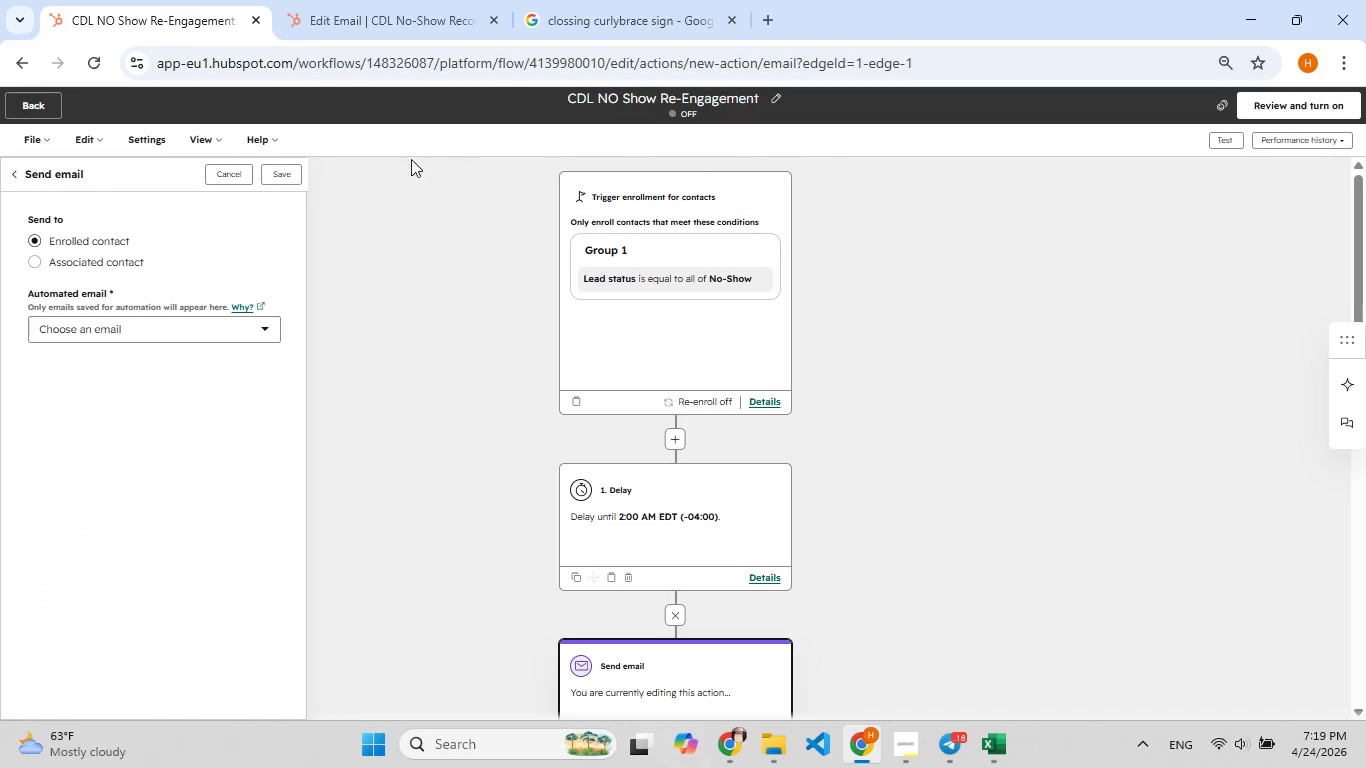 
left_click([270, 174])
 